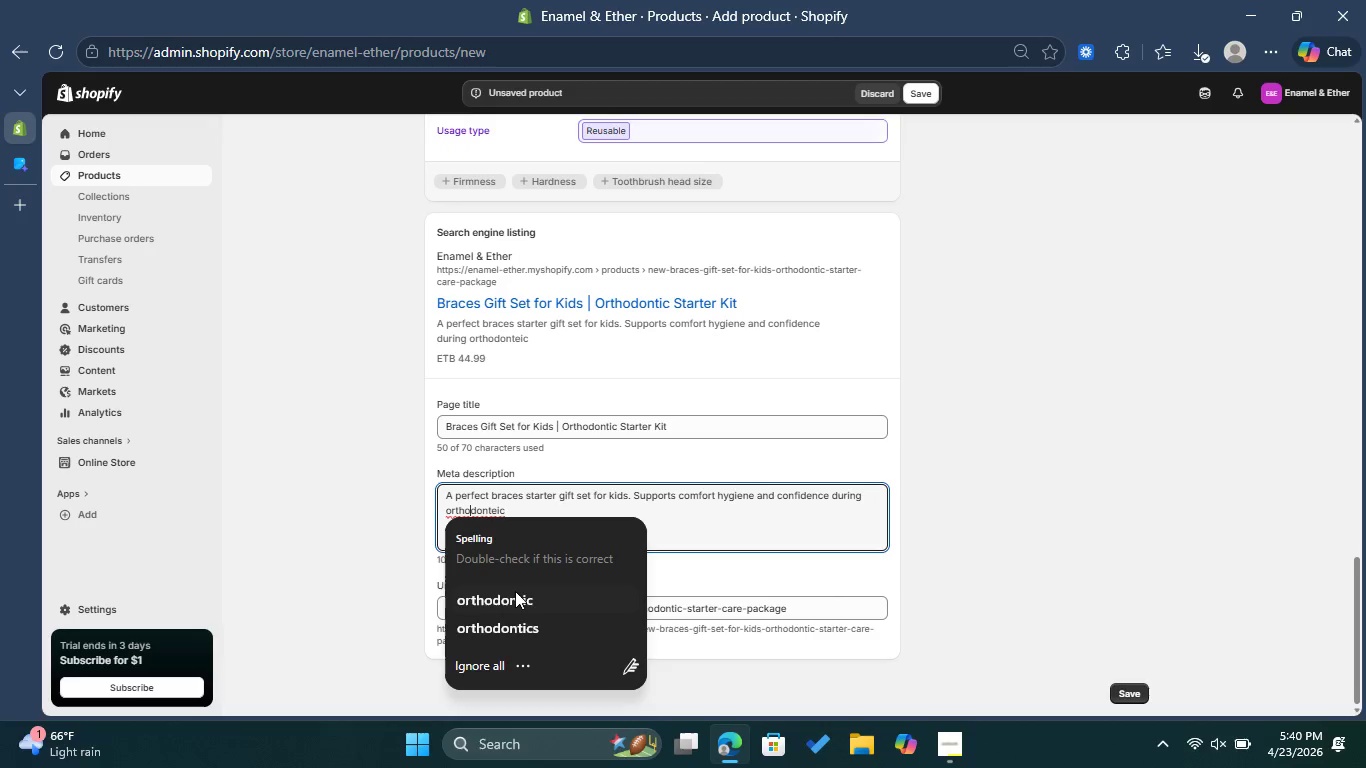 
left_click([516, 592])
 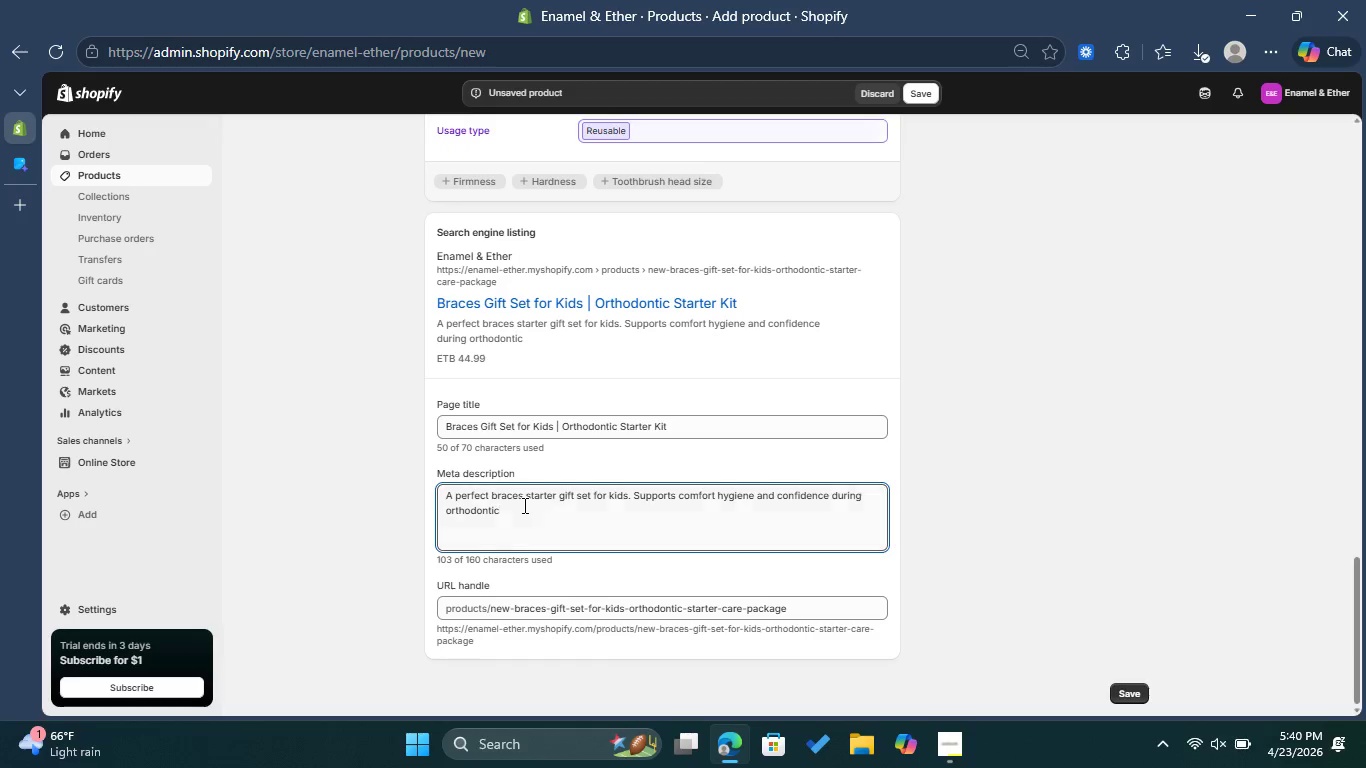 
type( treatment.)
 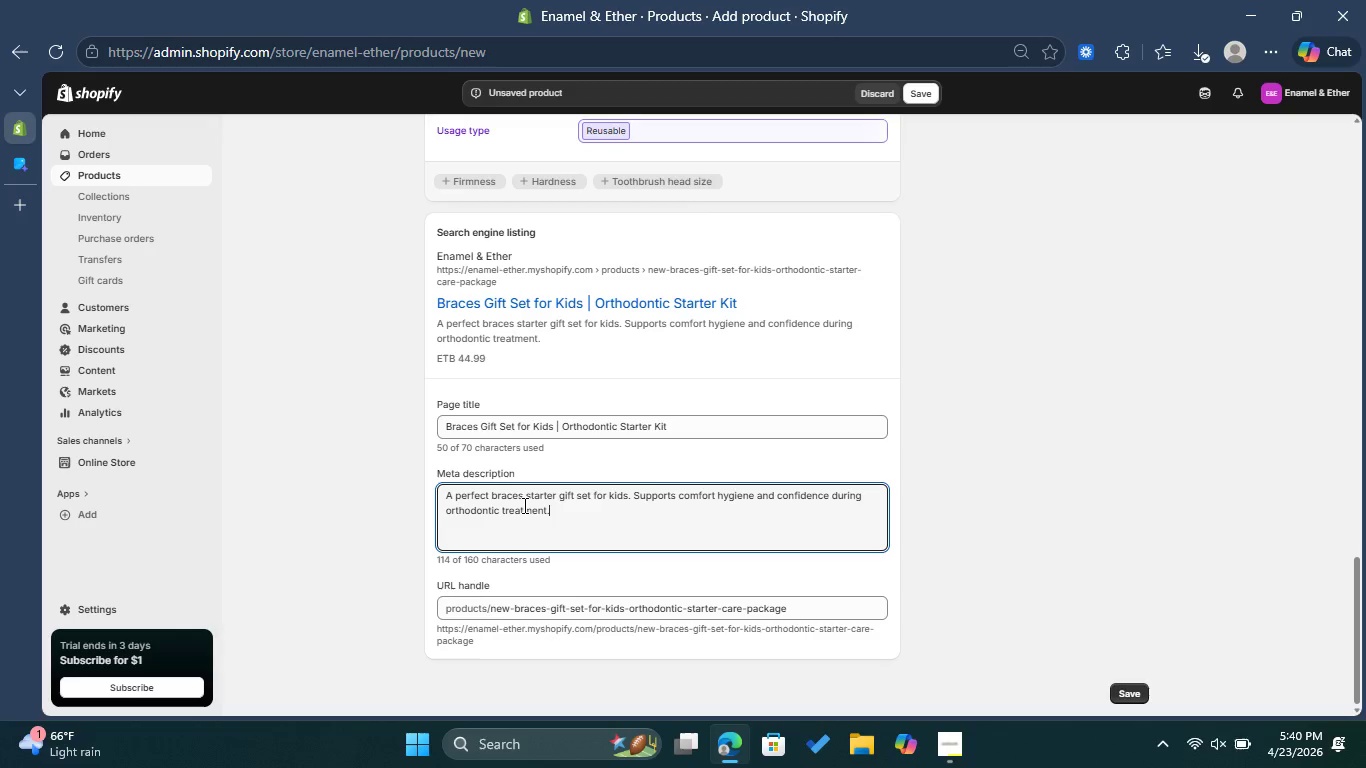 
wait(8.48)
 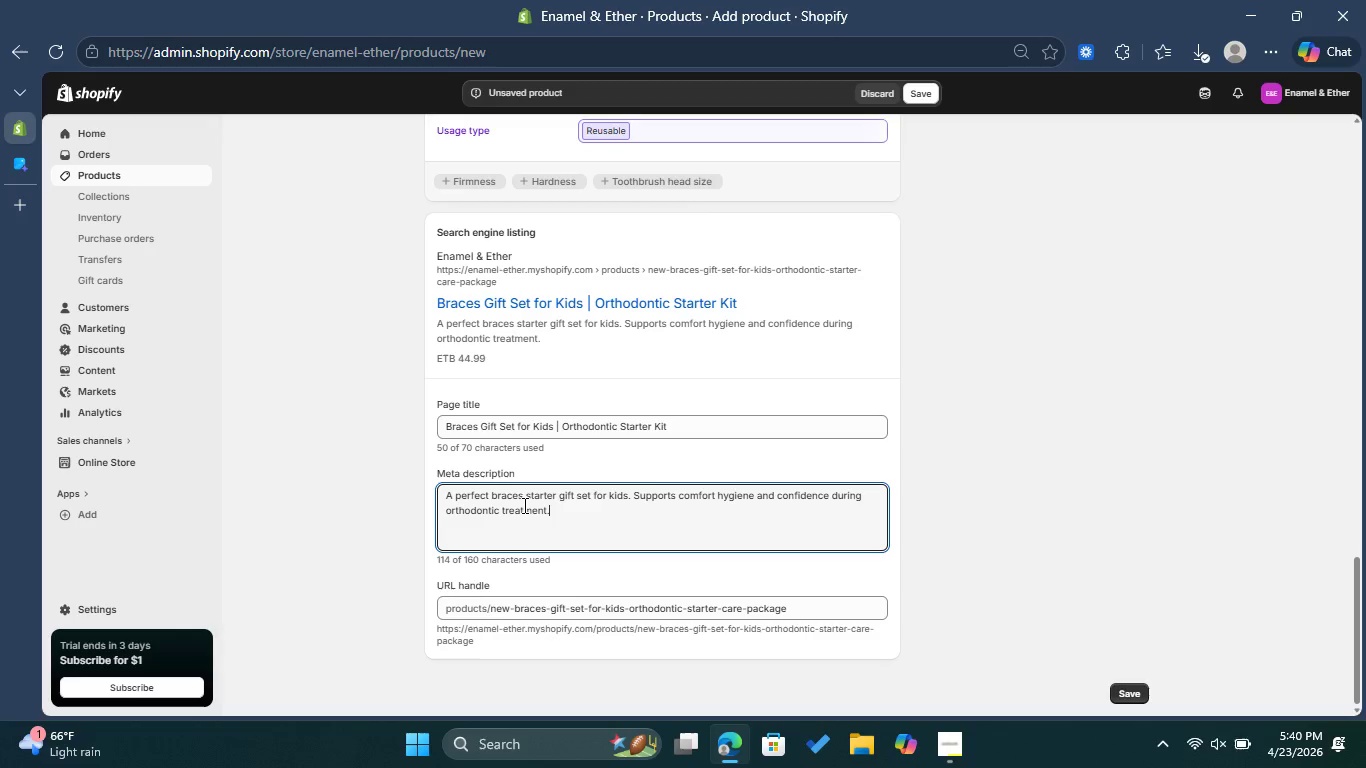 
left_click_drag(start_coordinate=[582, 611], to_coordinate=[825, 628])
 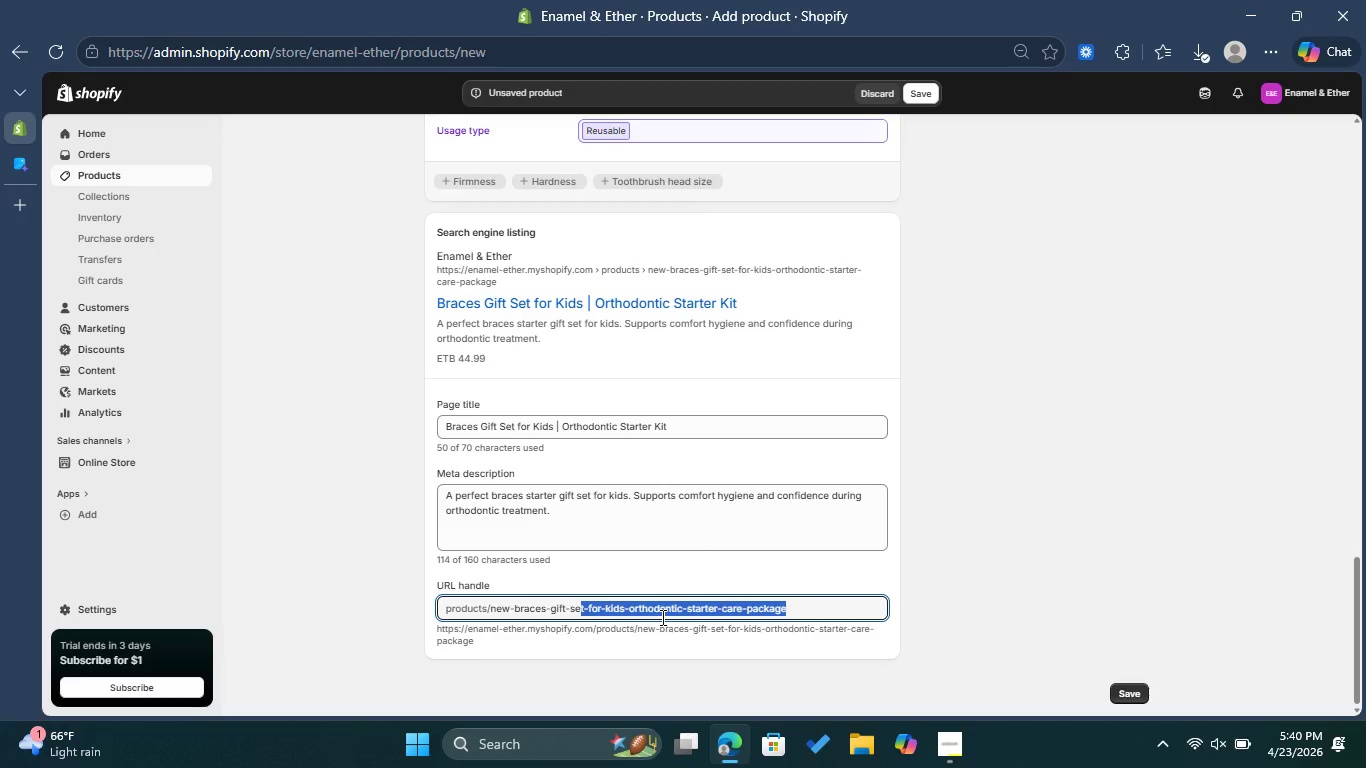 
key(Backspace)
 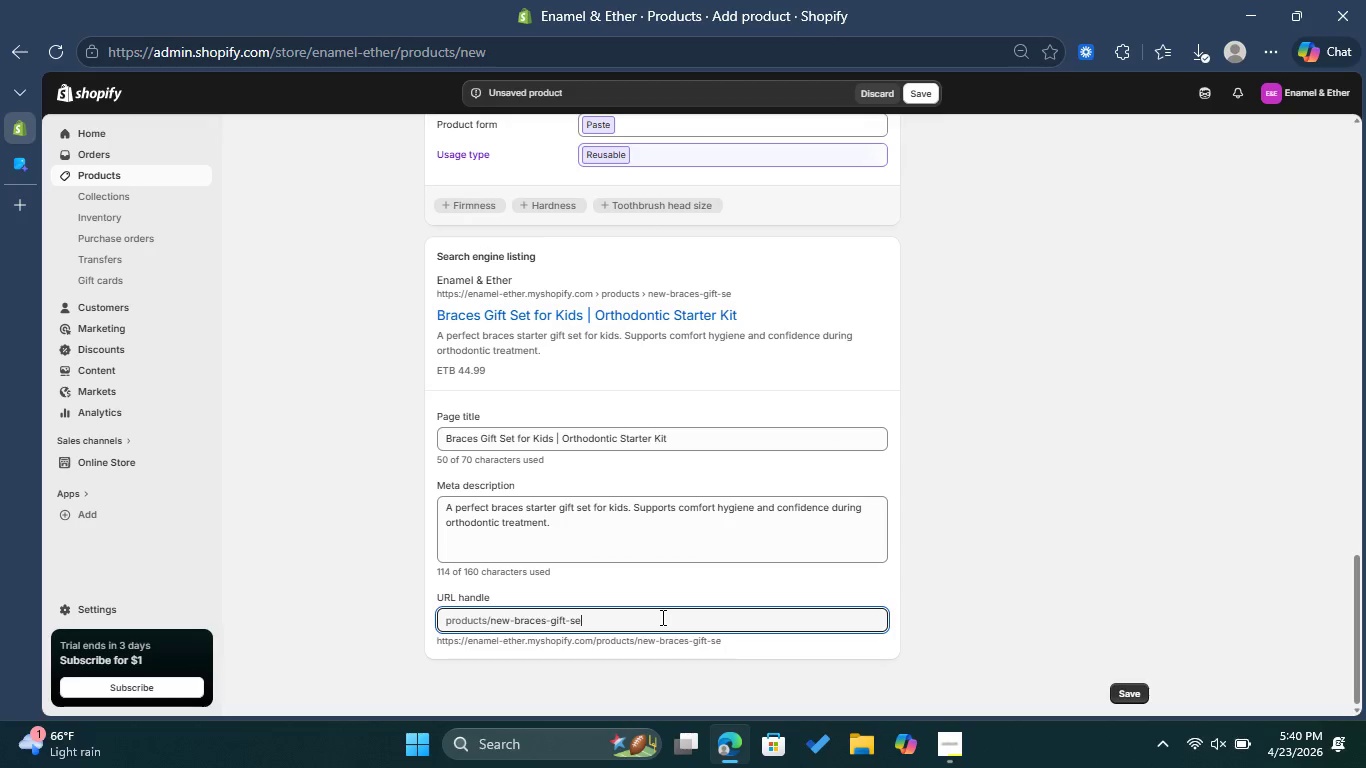 
key(T)
 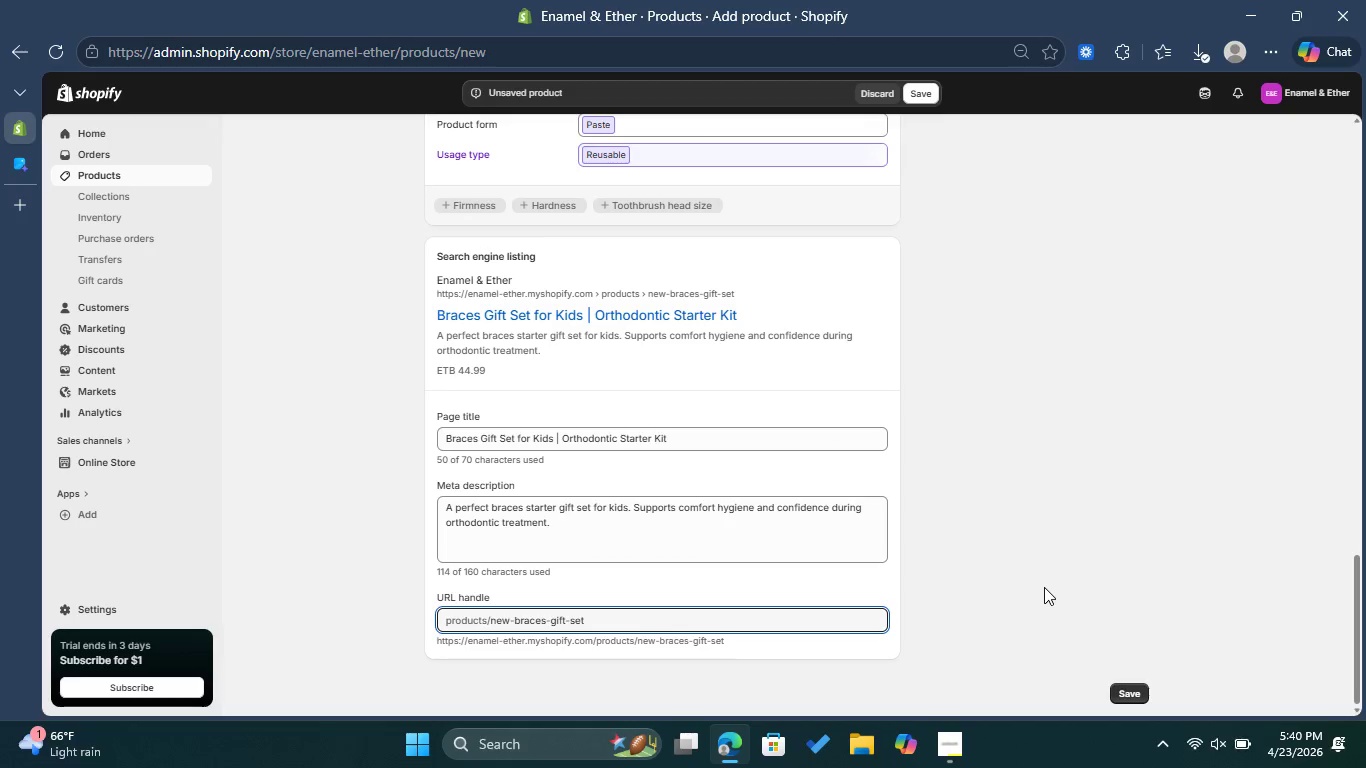 
wait(6.52)
 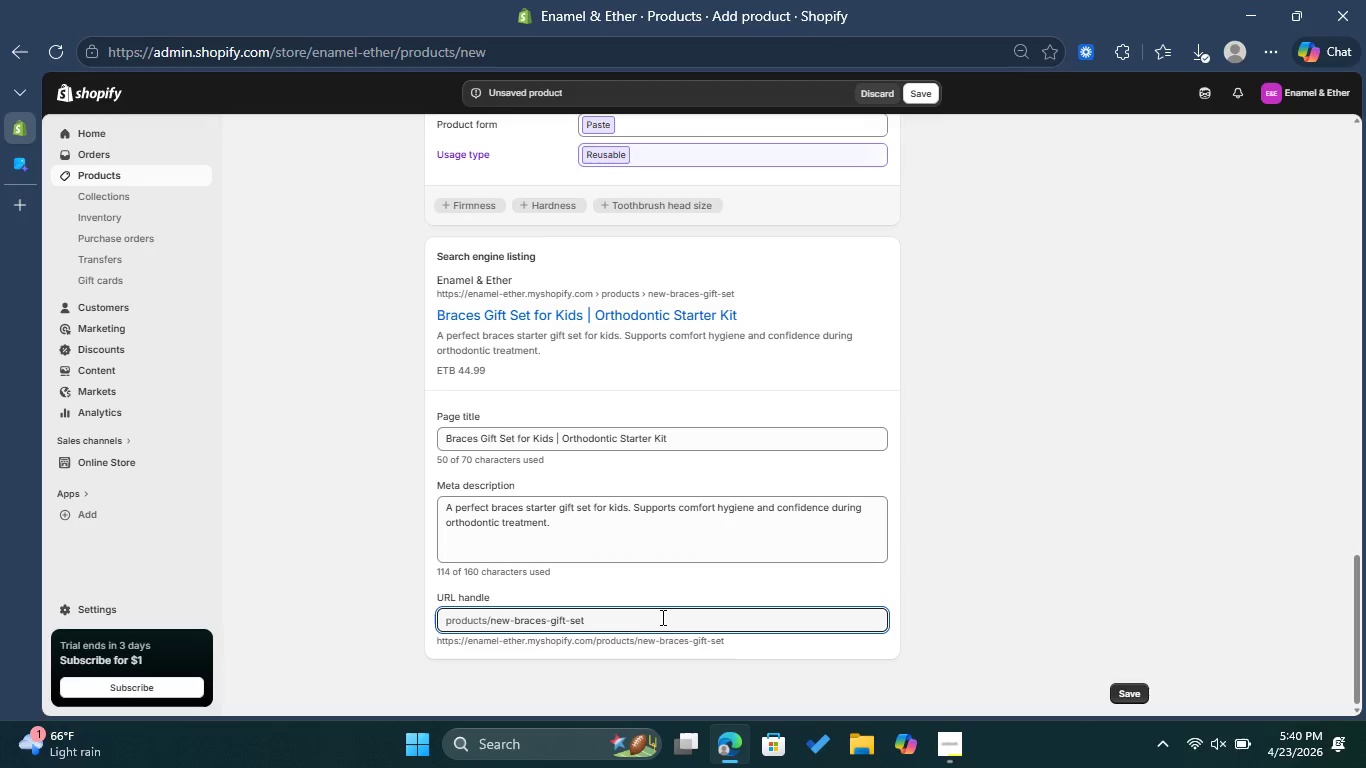 
left_click([1122, 688])
 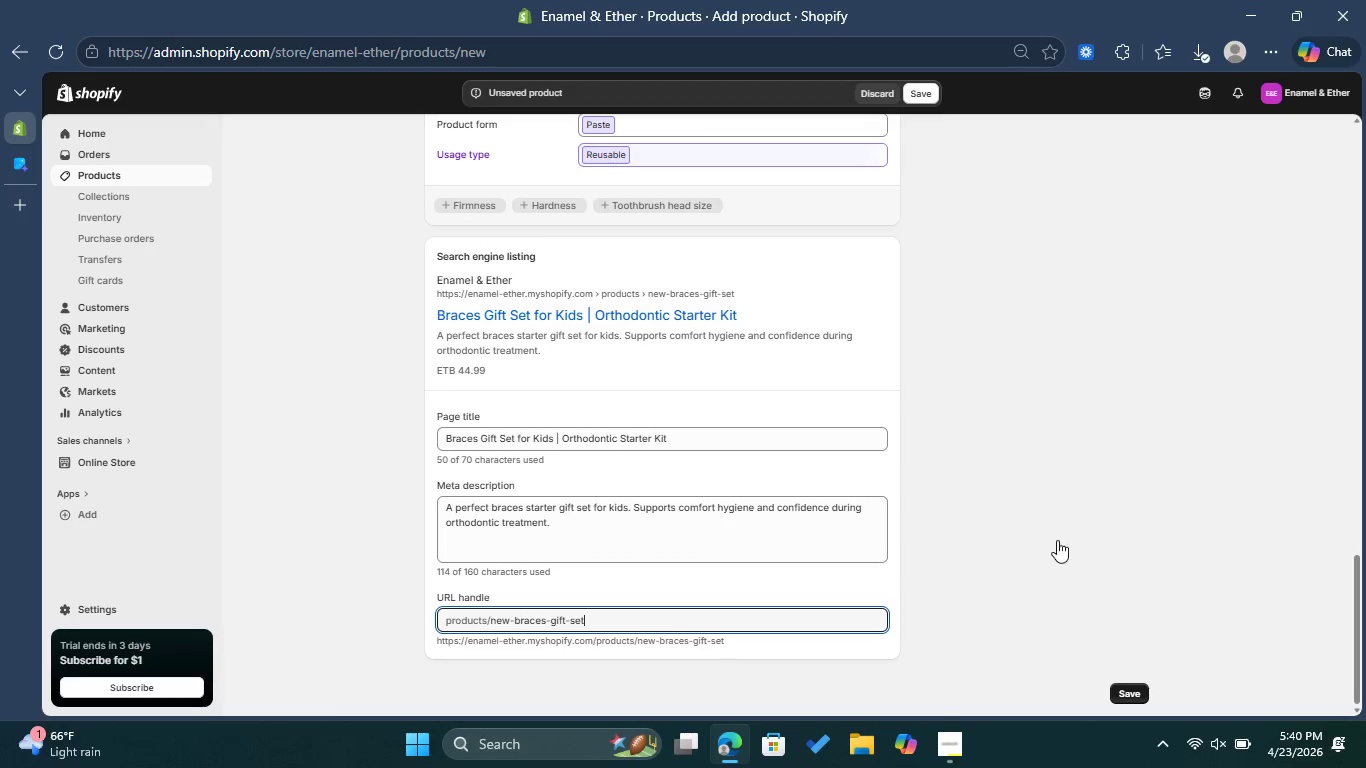 
scroll: coordinate [1050, 524], scroll_direction: up, amount: 14.0
 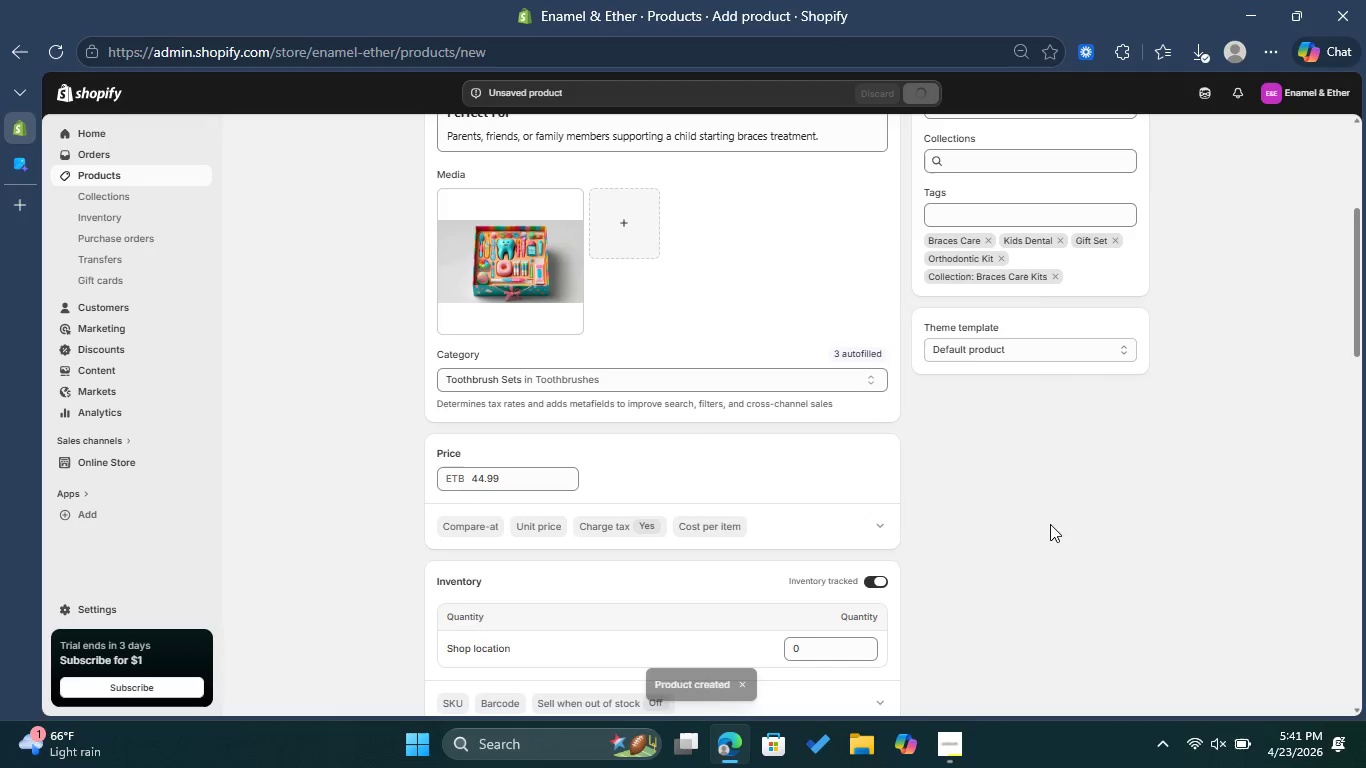 
wait(10.43)
 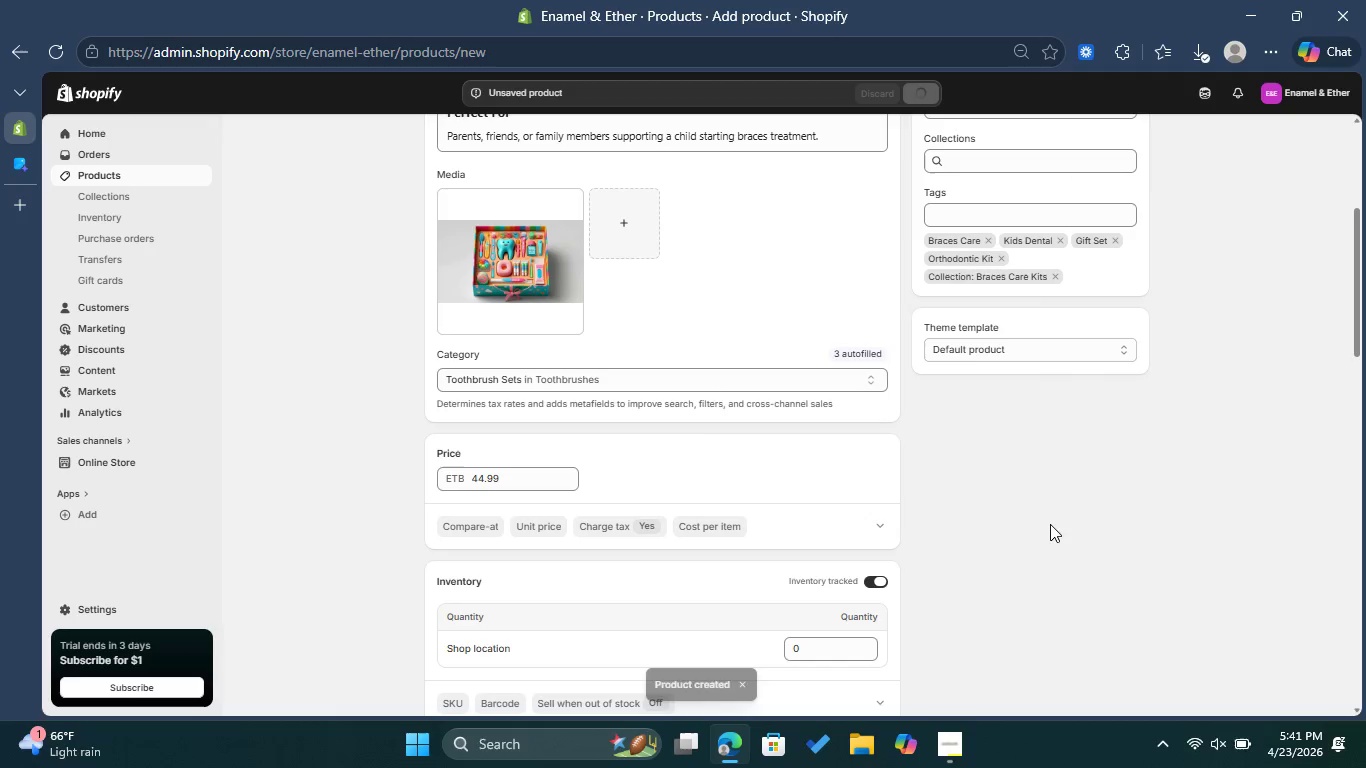 
left_click([1207, 756])
 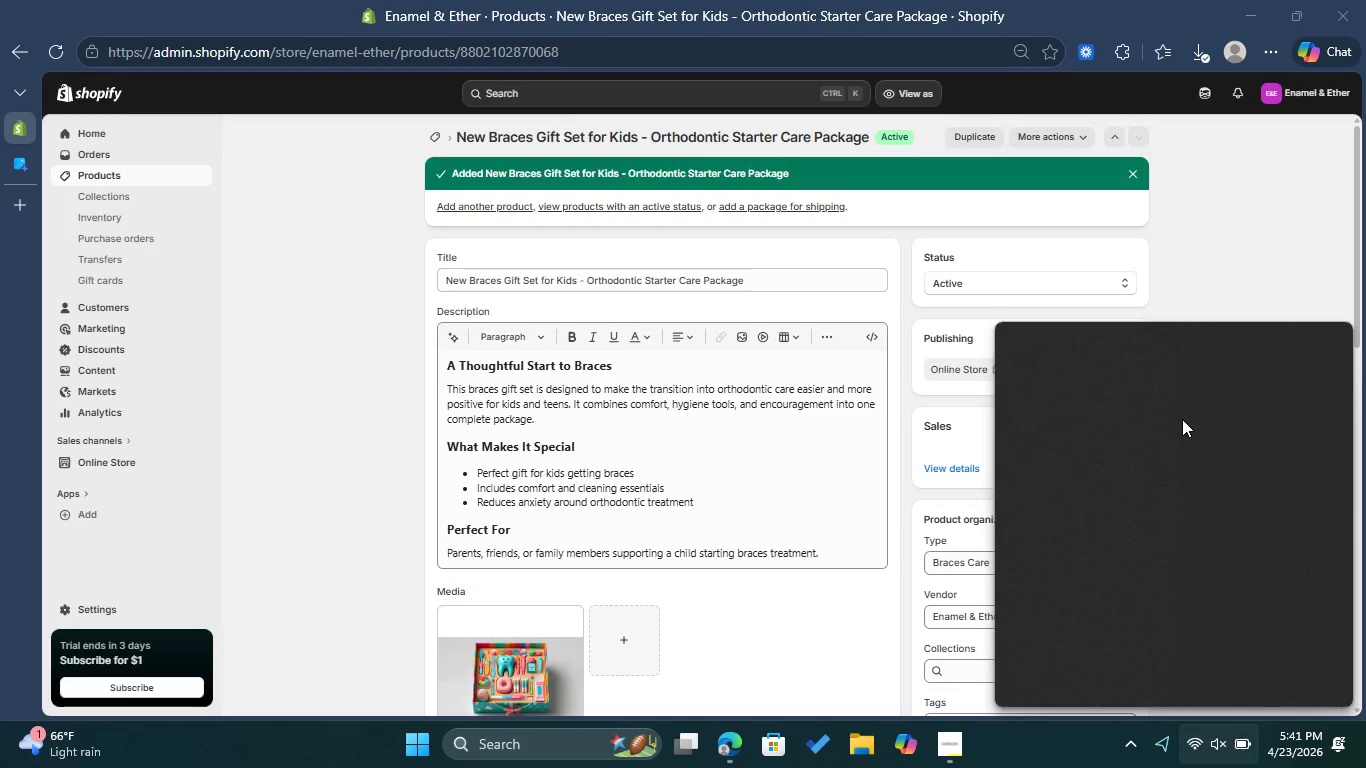 
left_click([1147, 371])
 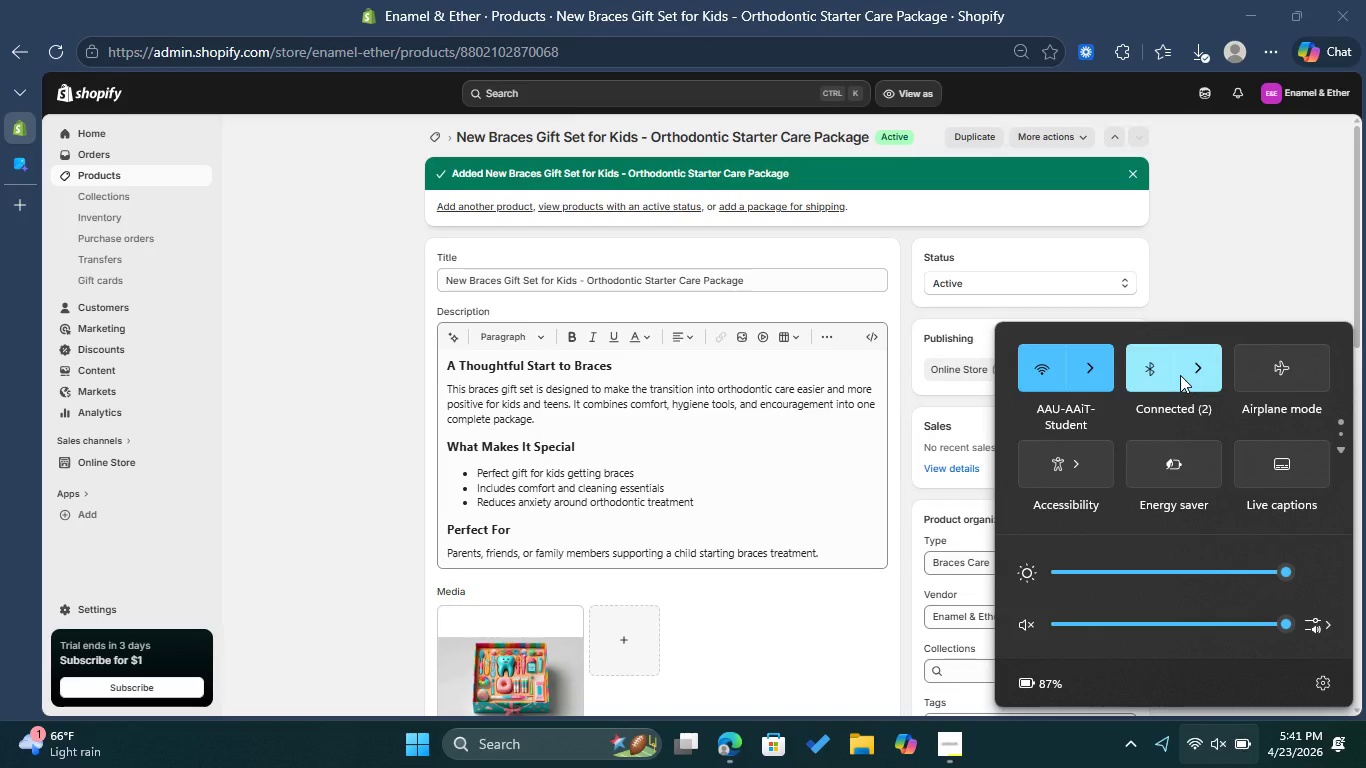 
left_click([1192, 375])
 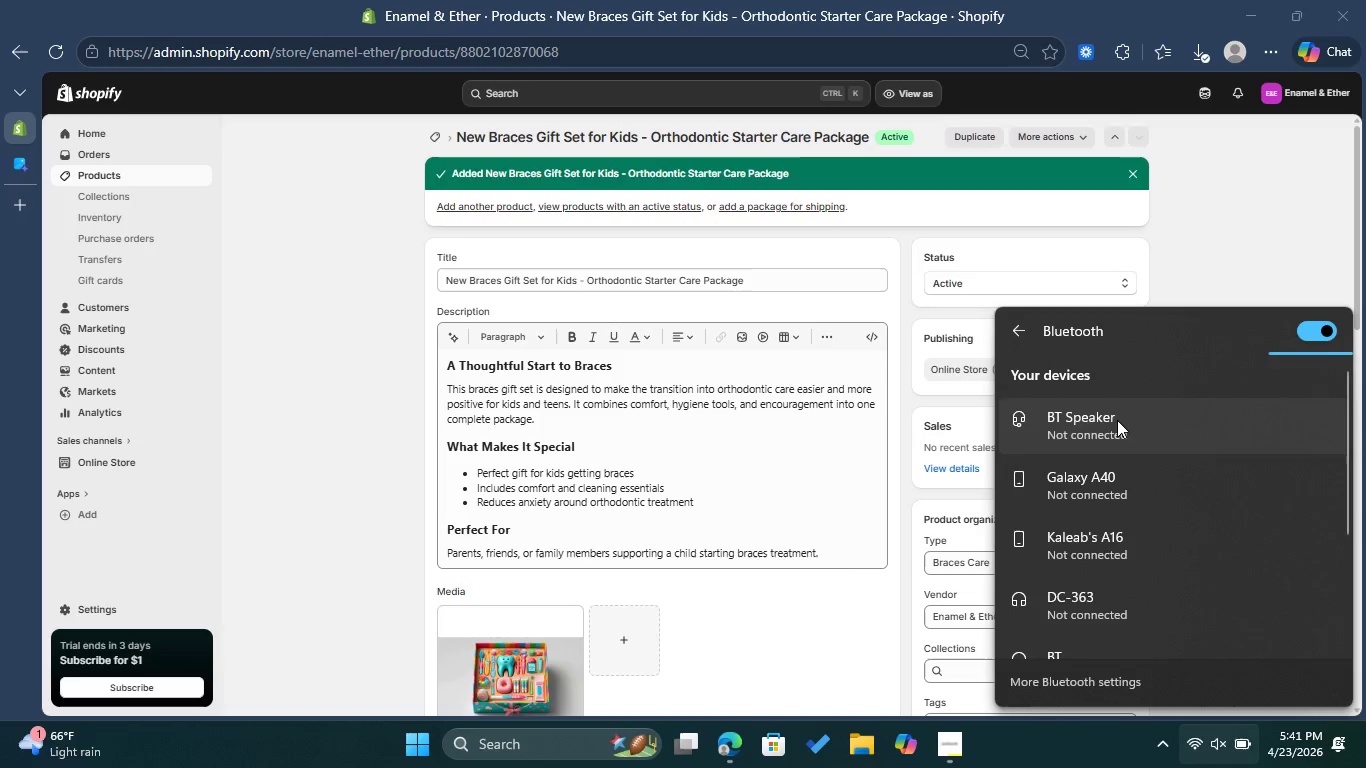 
wait(6.03)
 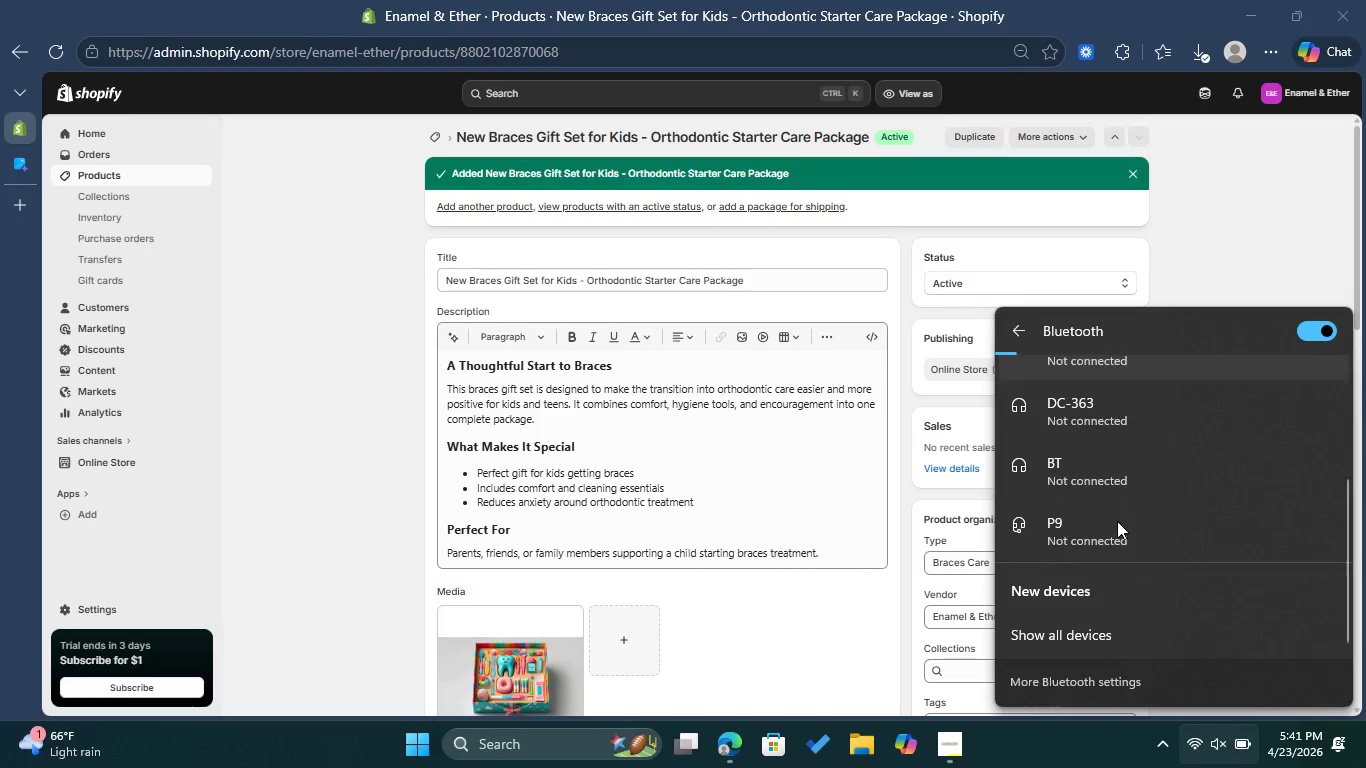 
left_click([1116, 538])
 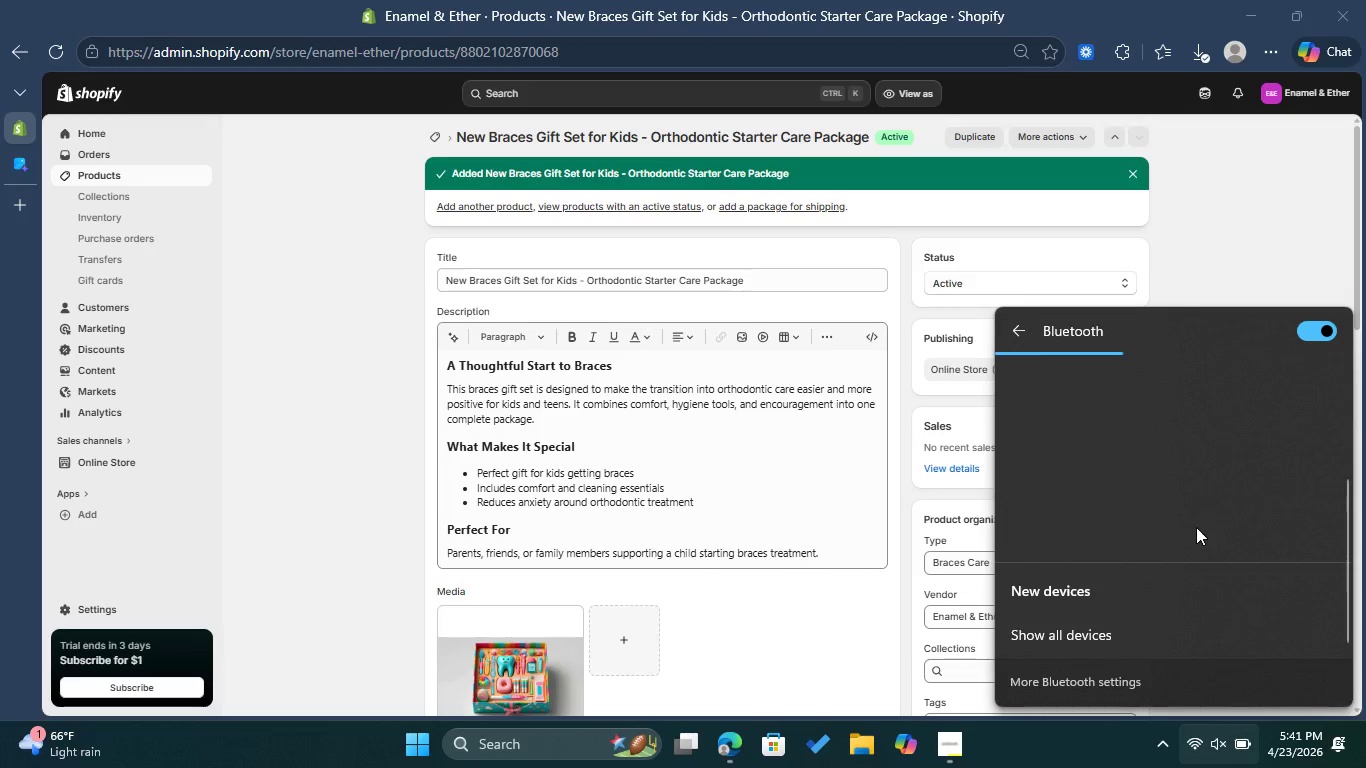 
scroll: coordinate [1117, 515], scroll_direction: down, amount: 8.0
 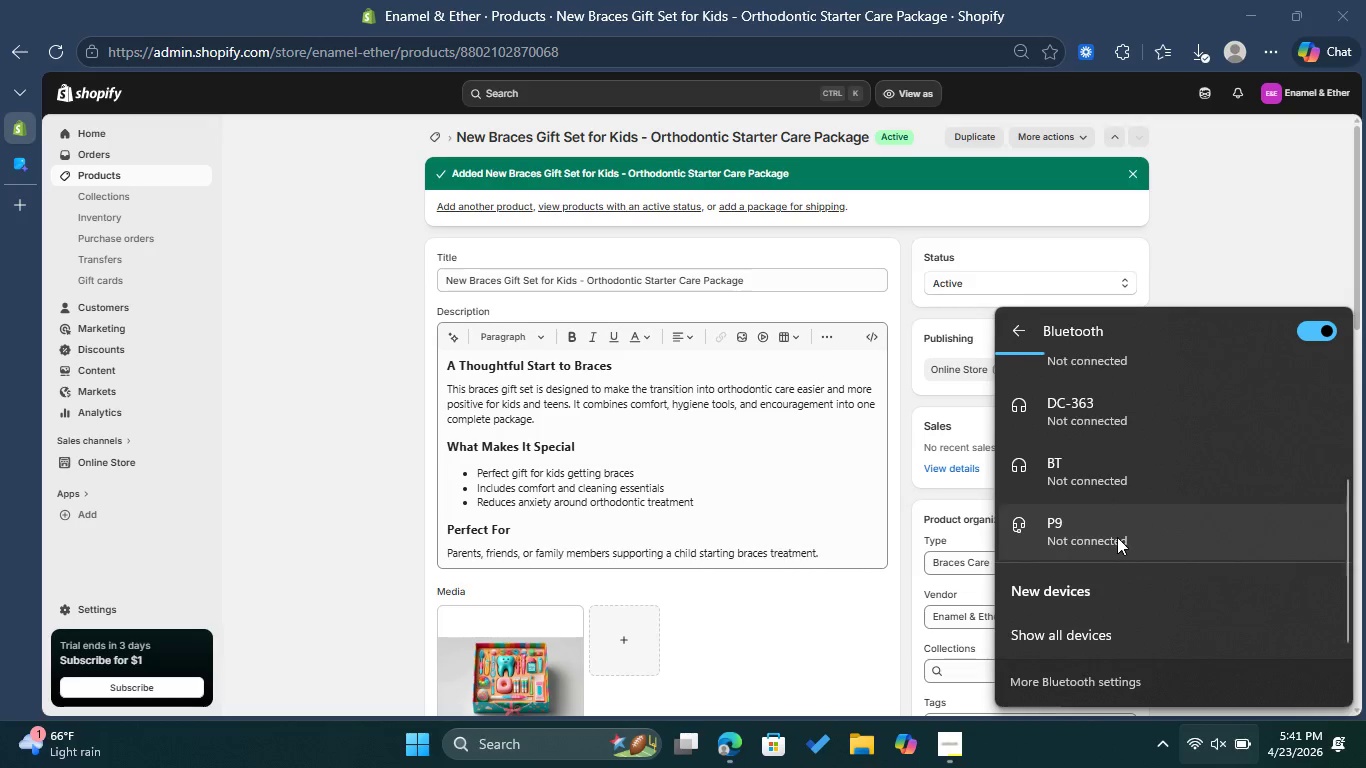 
scroll: coordinate [1230, 500], scroll_direction: up, amount: 8.0
 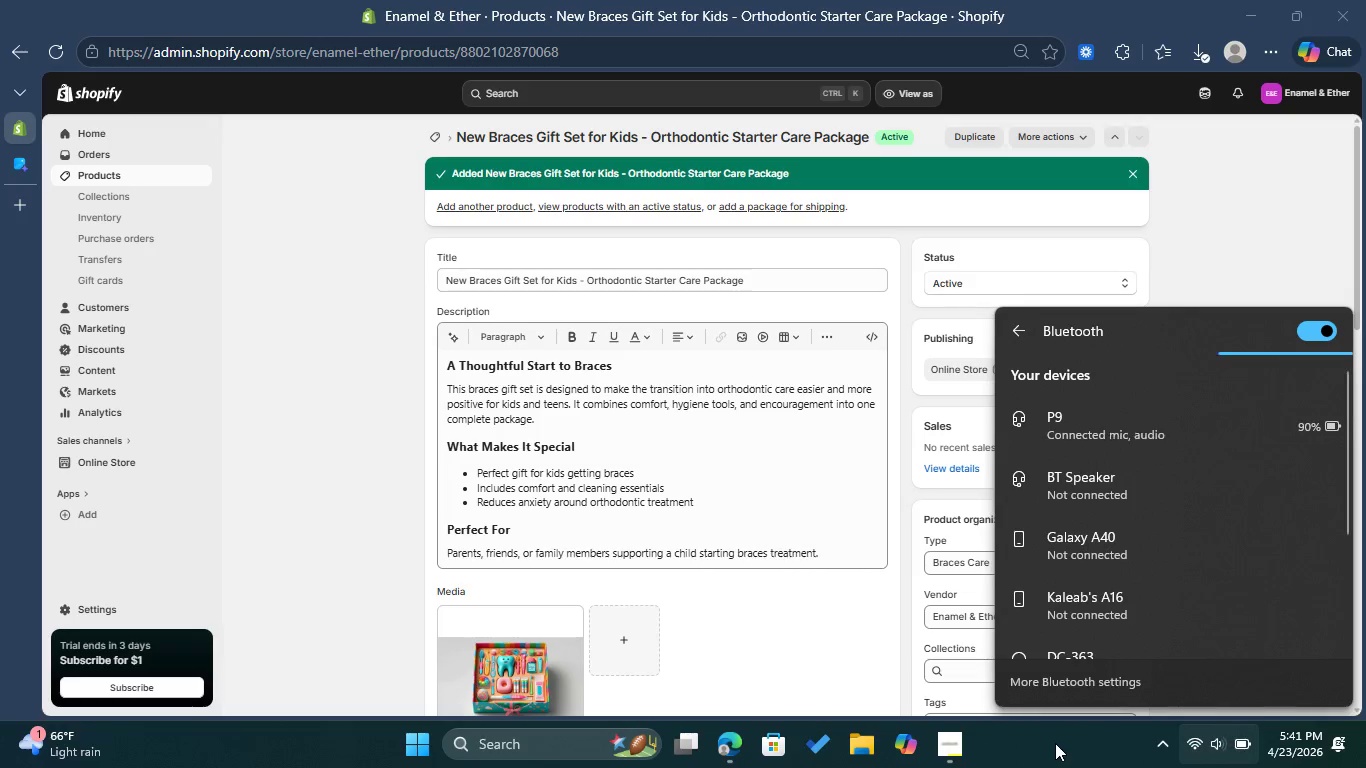 
left_click([1055, 743])
 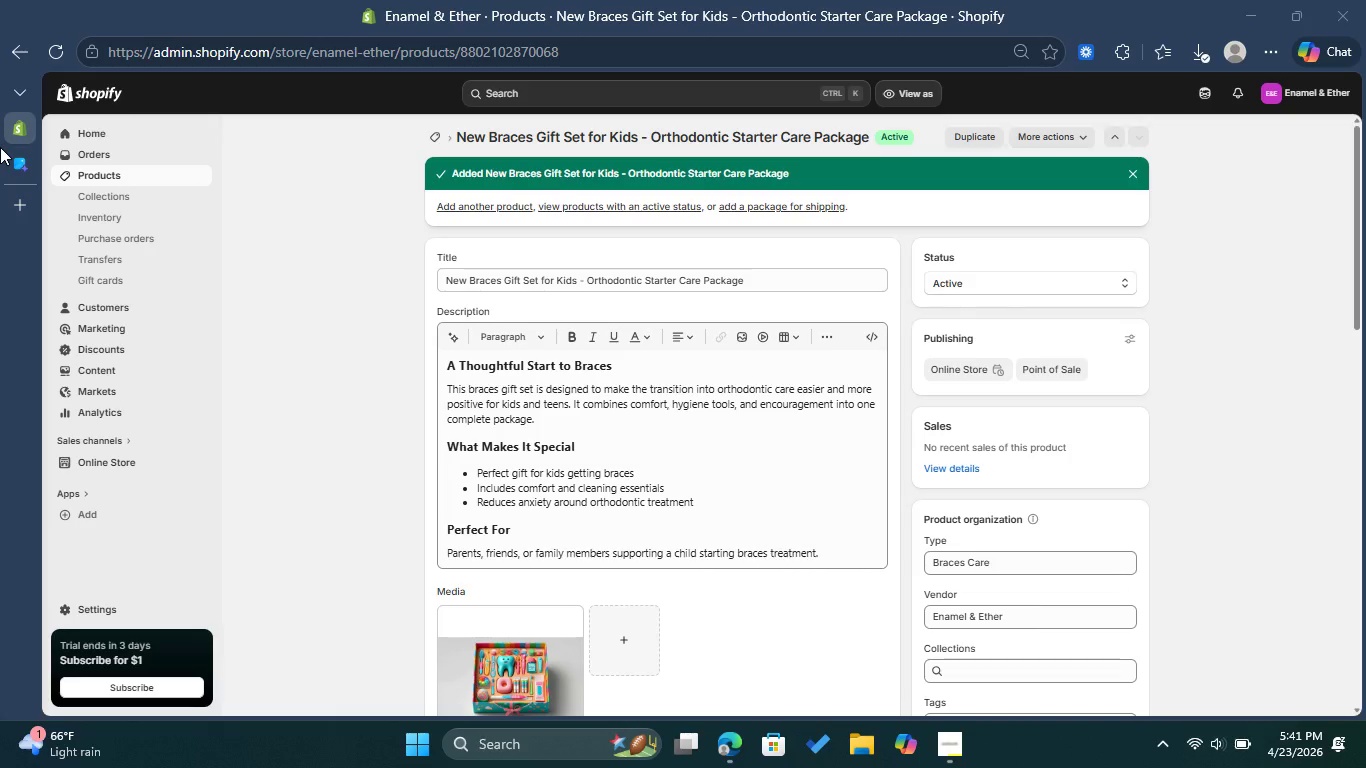 
left_click([12, 206])
 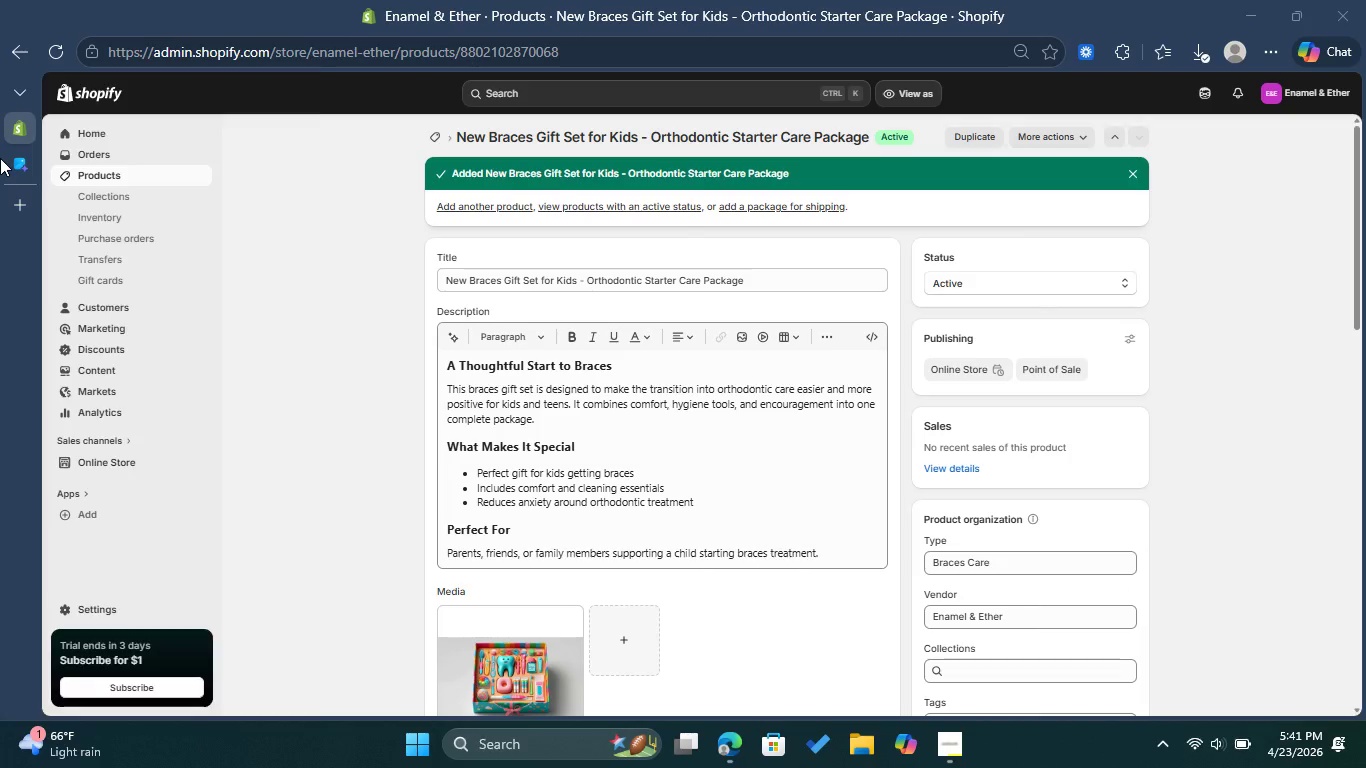 
left_click([21, 201])
 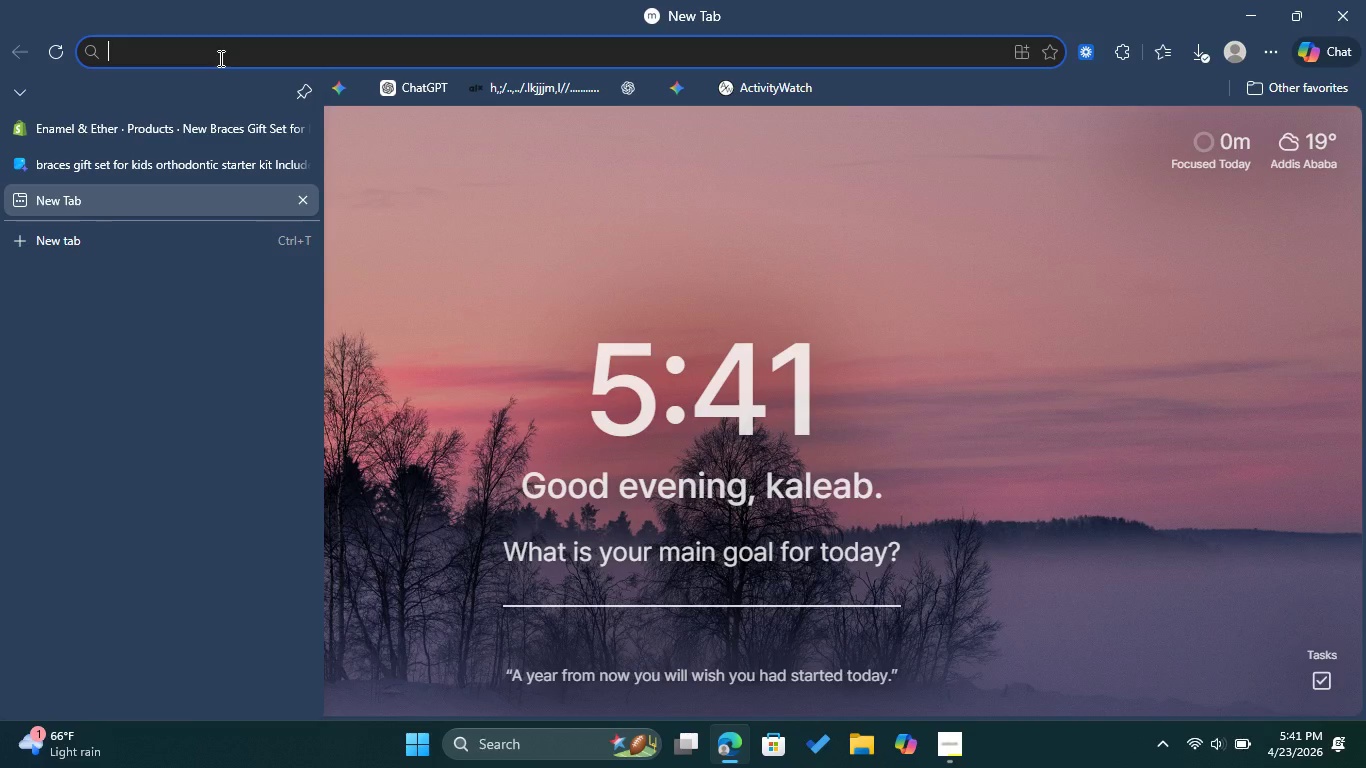 
key(Y)
 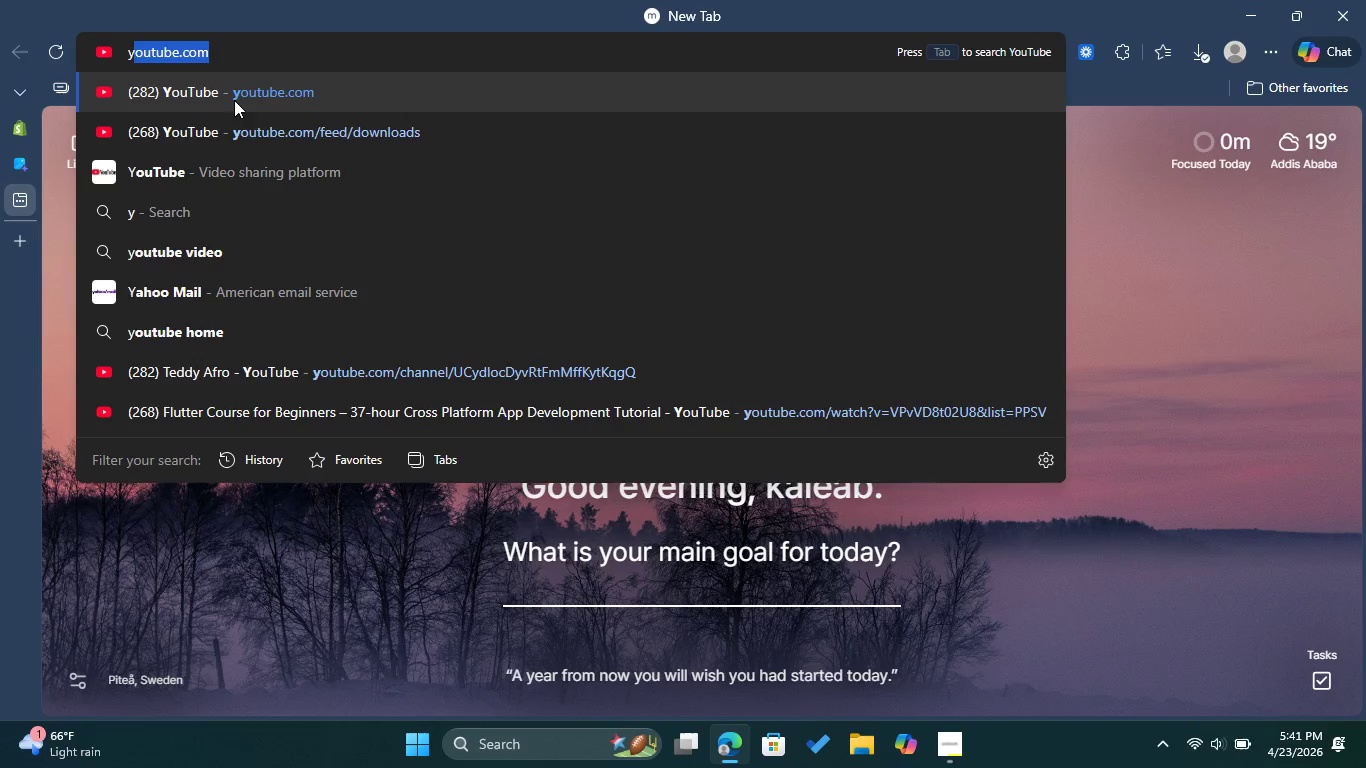 
left_click([221, 96])
 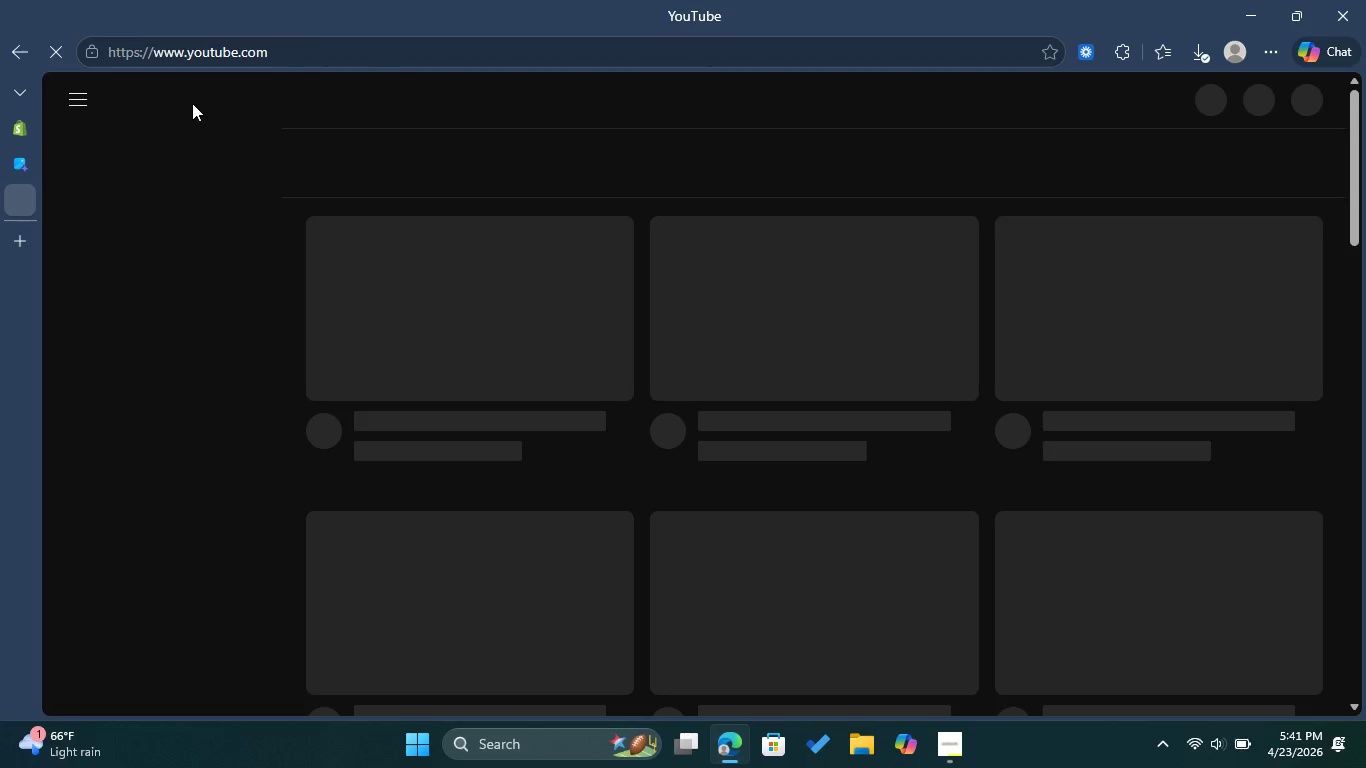 
wait(9.17)
 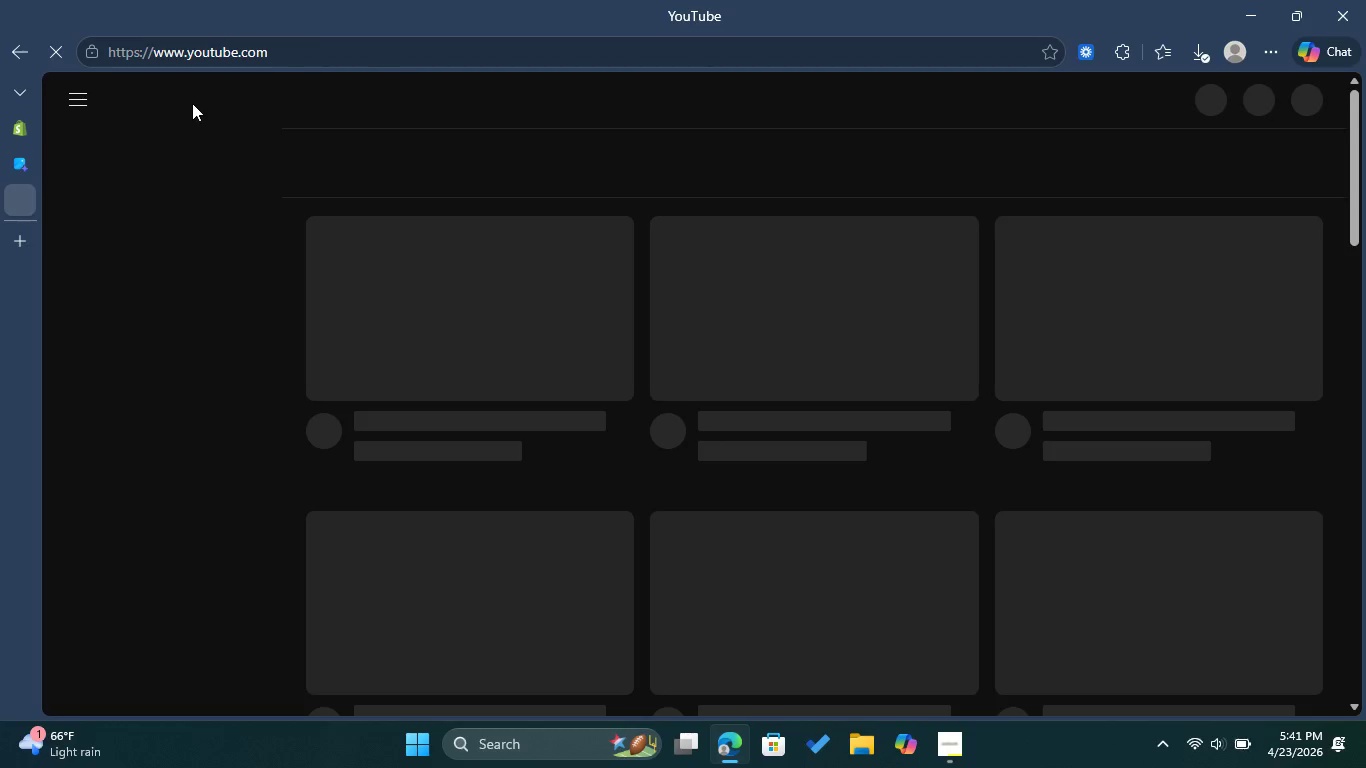 
mouse_move([490, 290])
 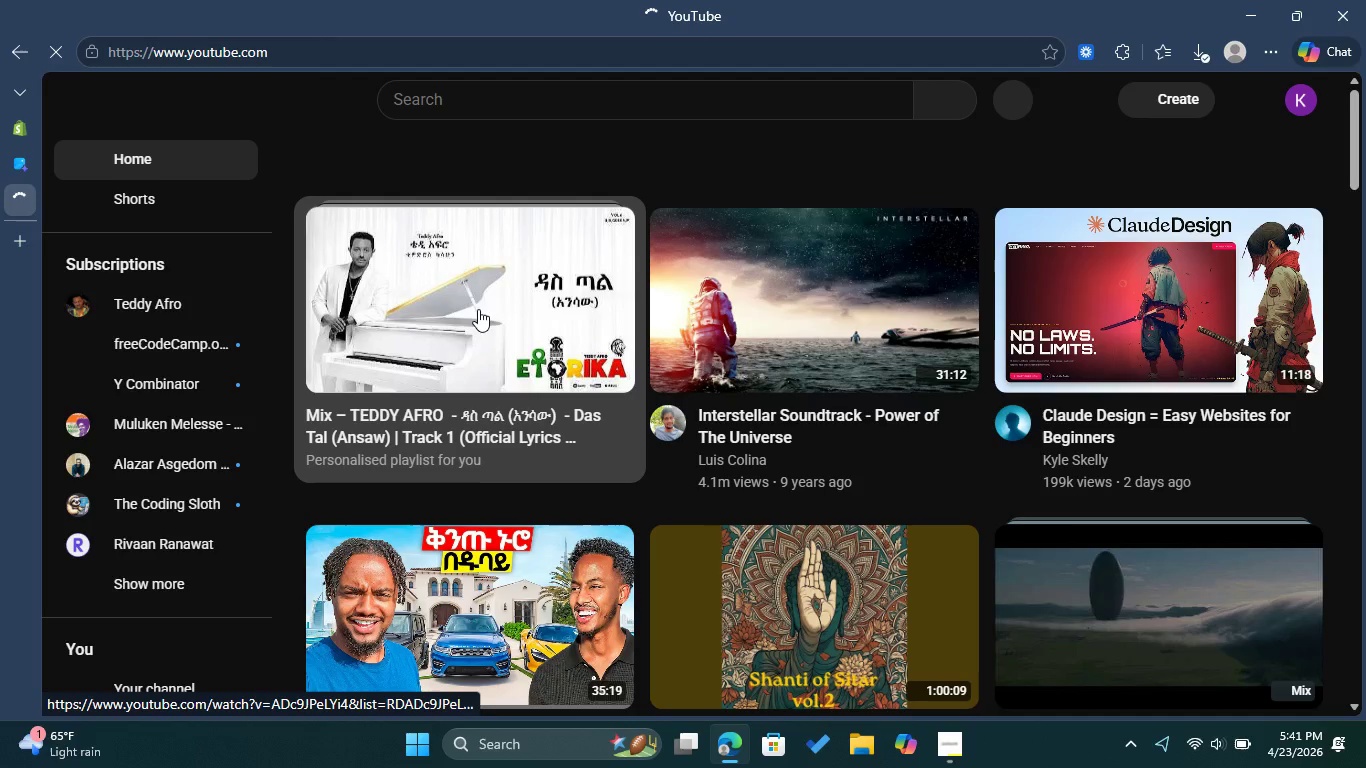 
scroll: coordinate [530, 290], scroll_direction: up, amount: 1.0
 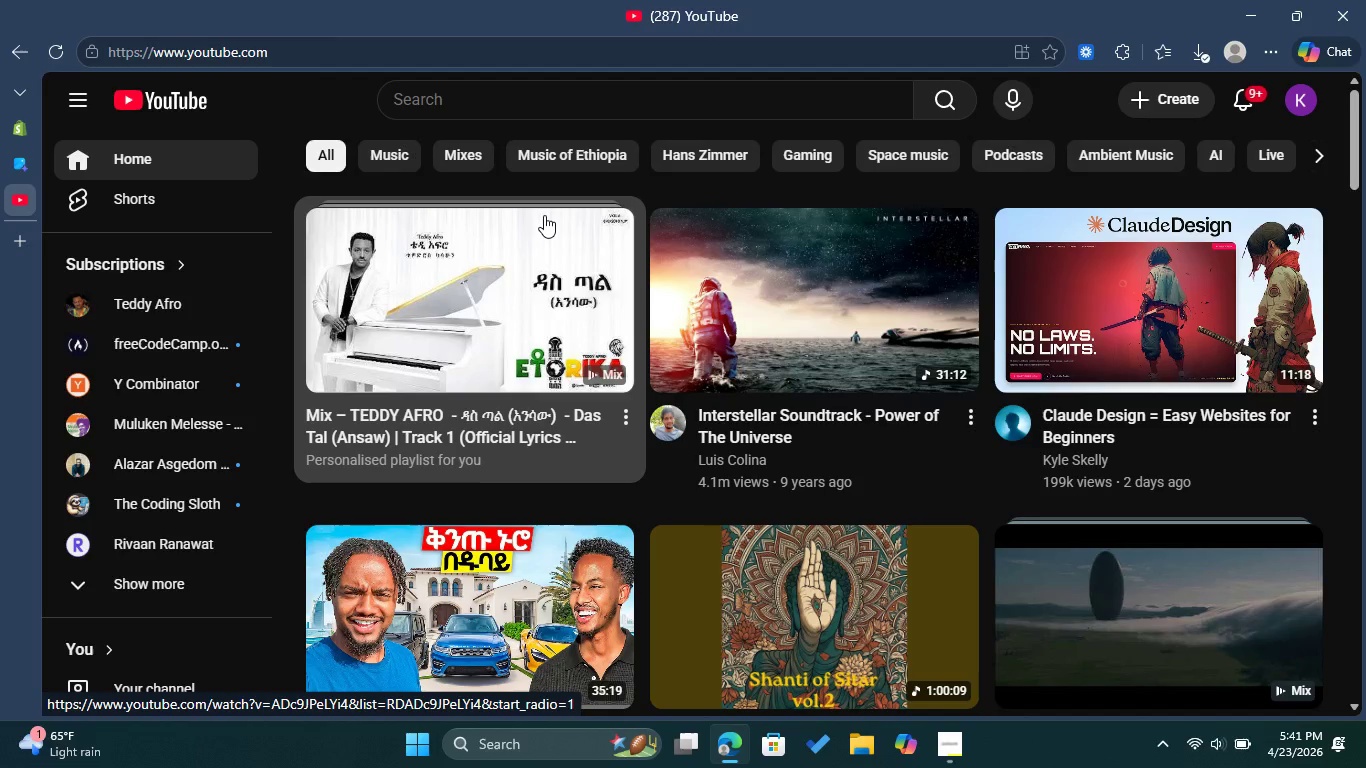 
left_click([562, 105])
 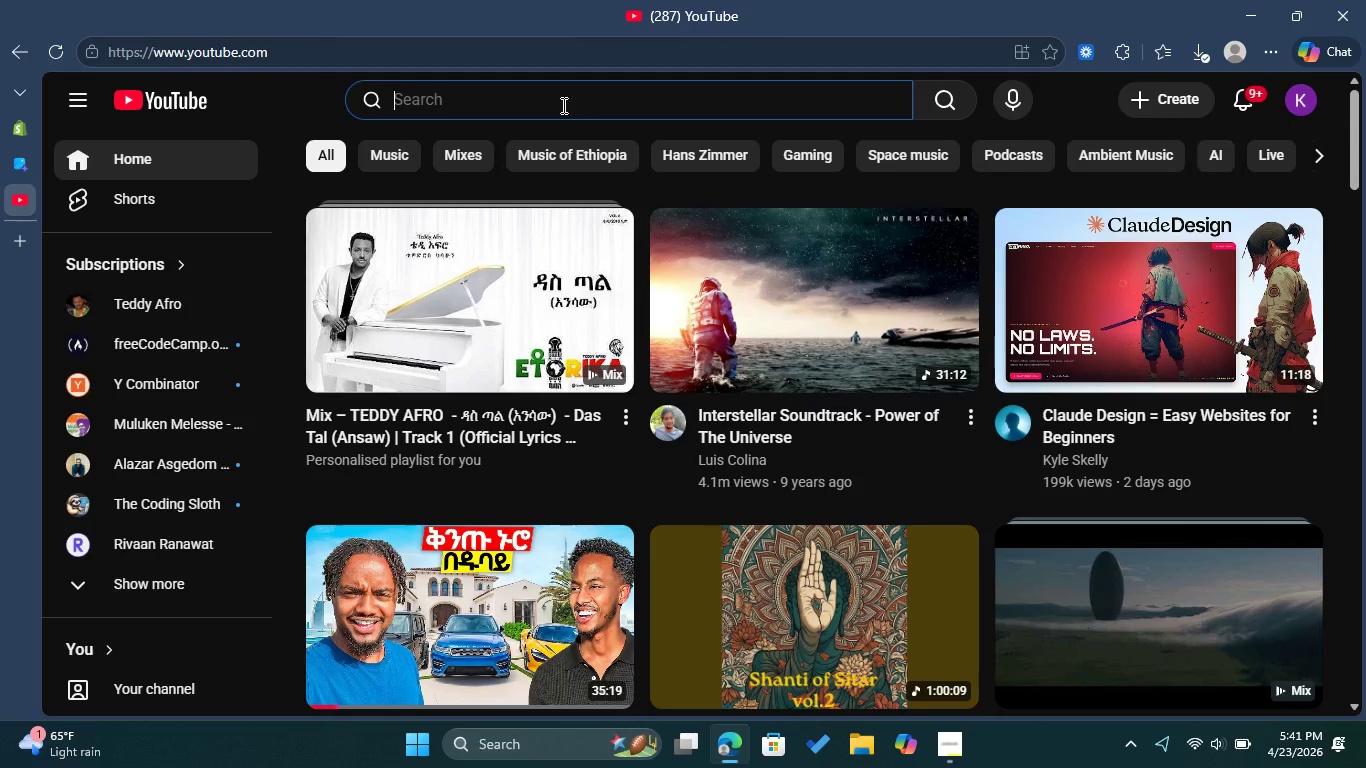 
key(T)
 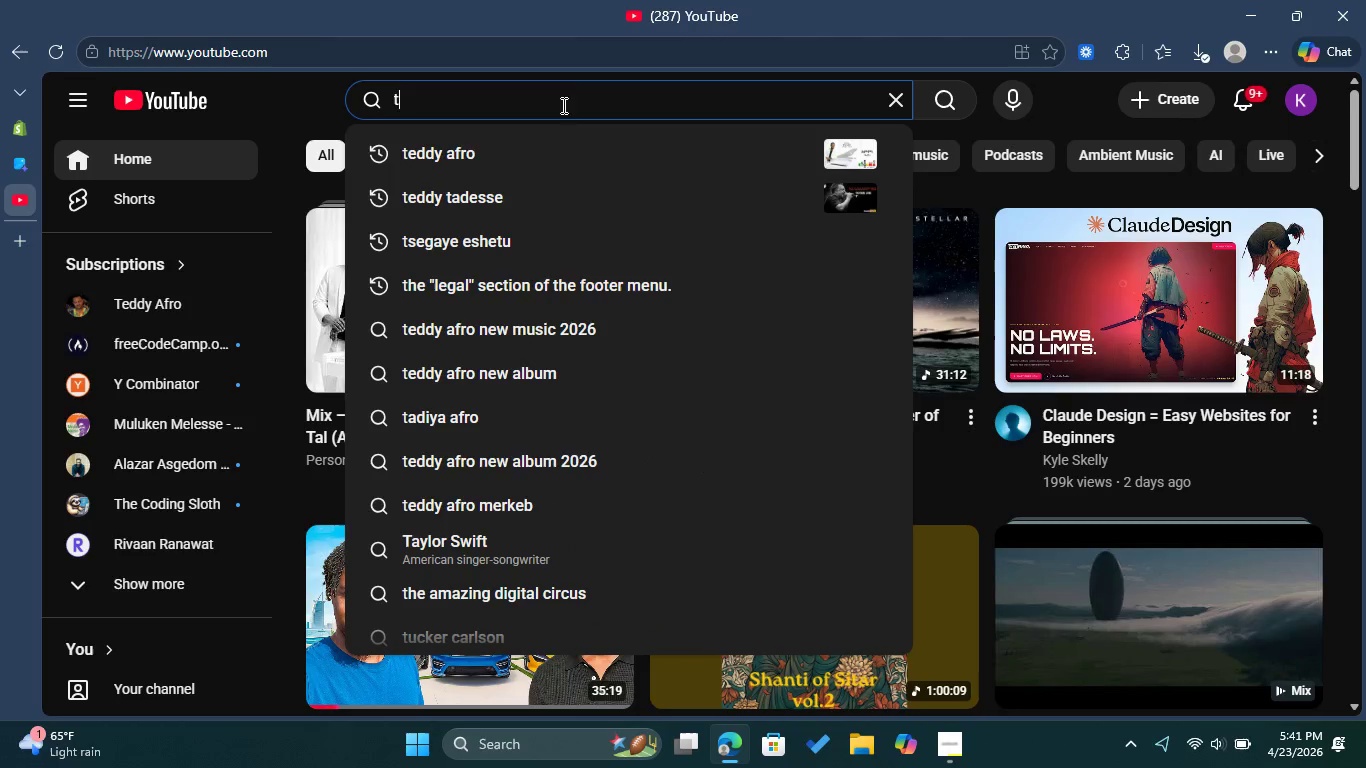 
left_click([514, 154])
 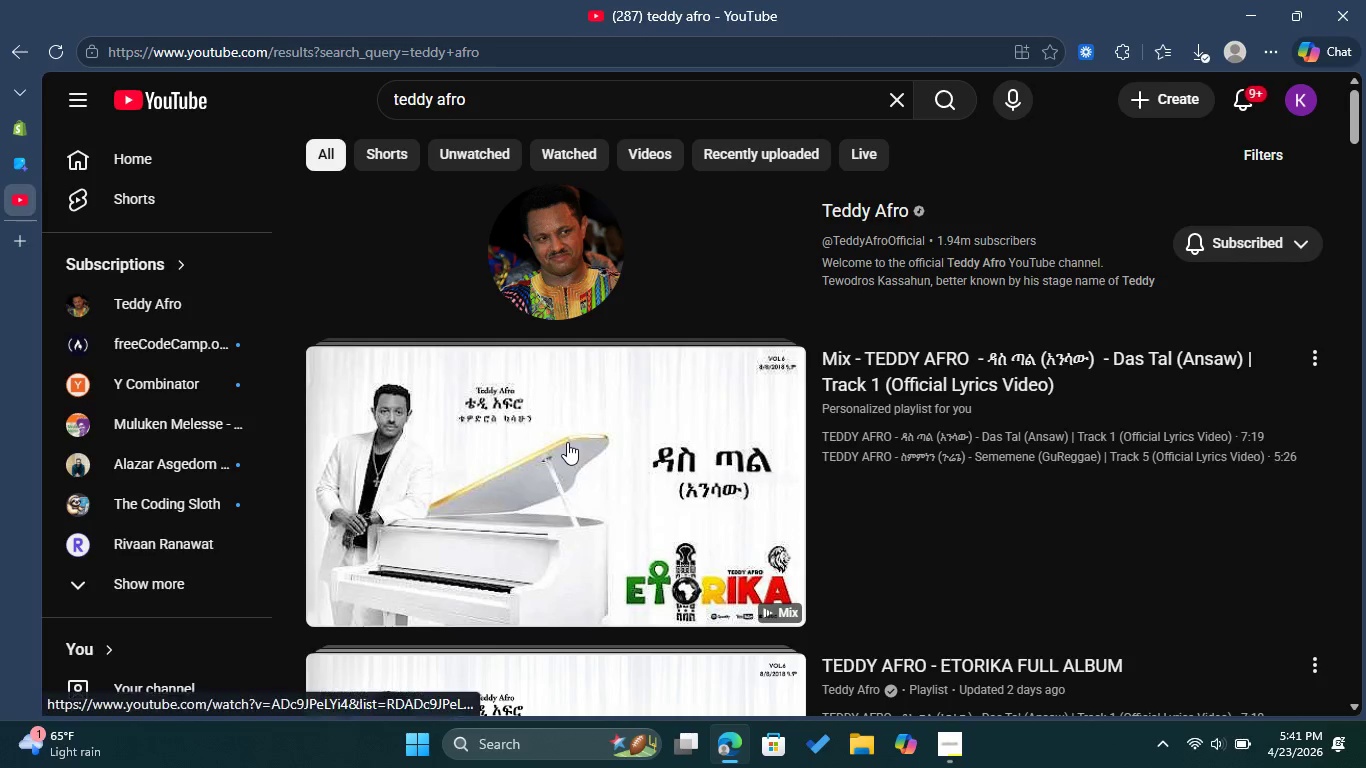 
wait(7.53)
 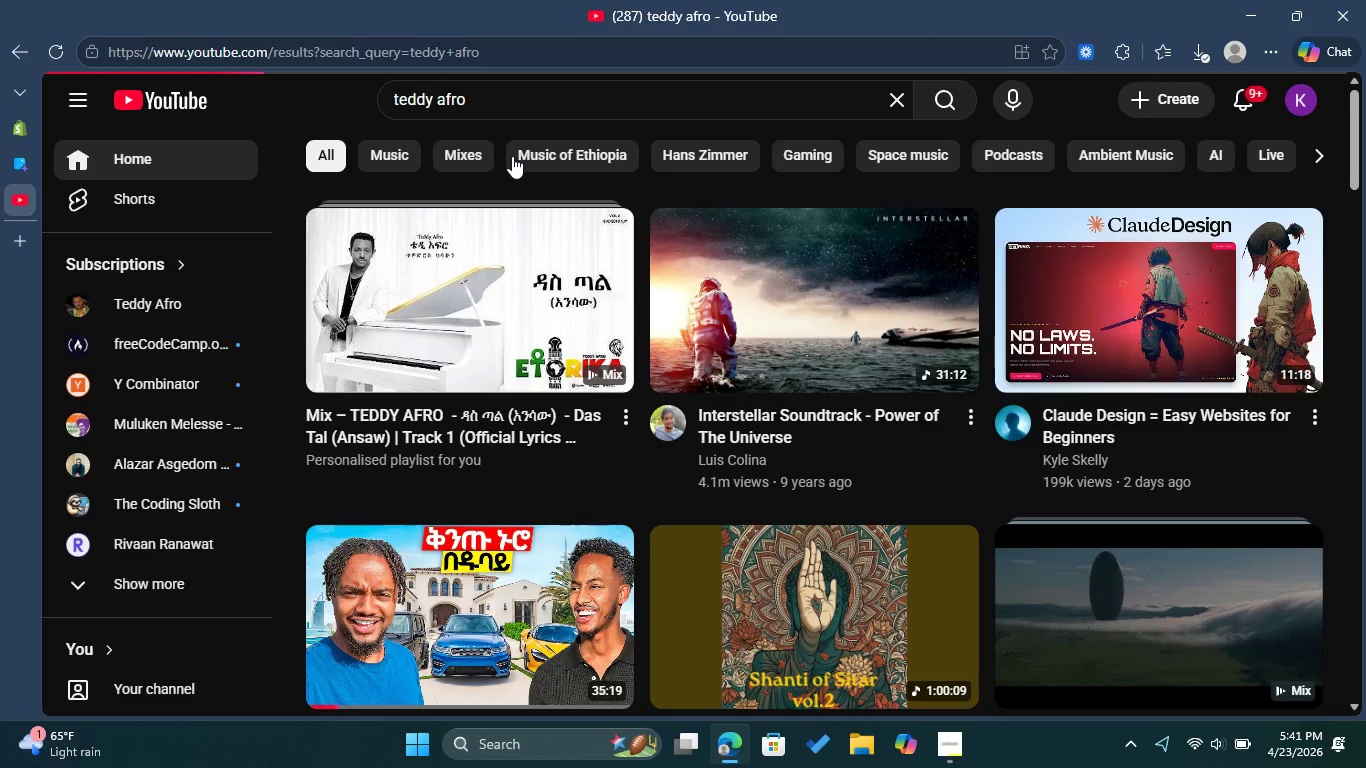 
scroll: coordinate [668, 430], scroll_direction: down, amount: 1.0
 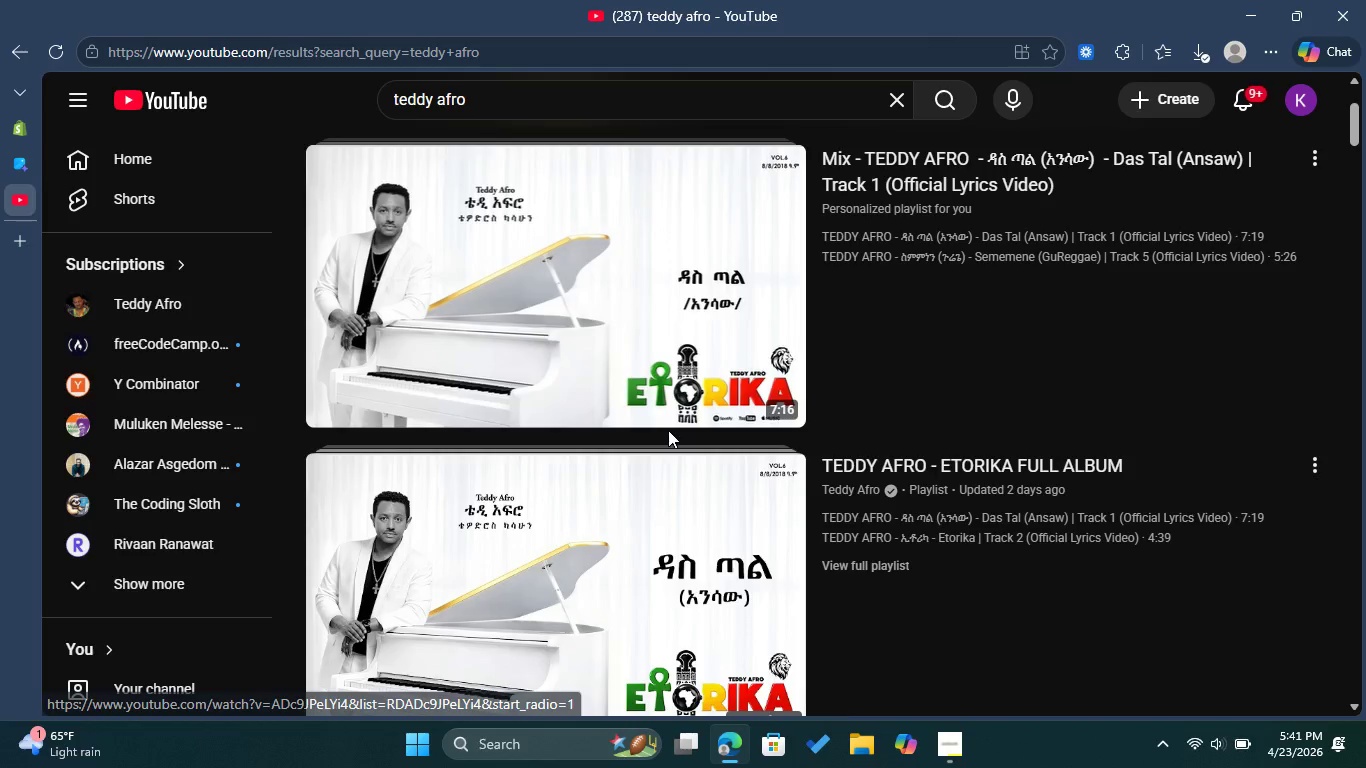 
left_click([646, 496])
 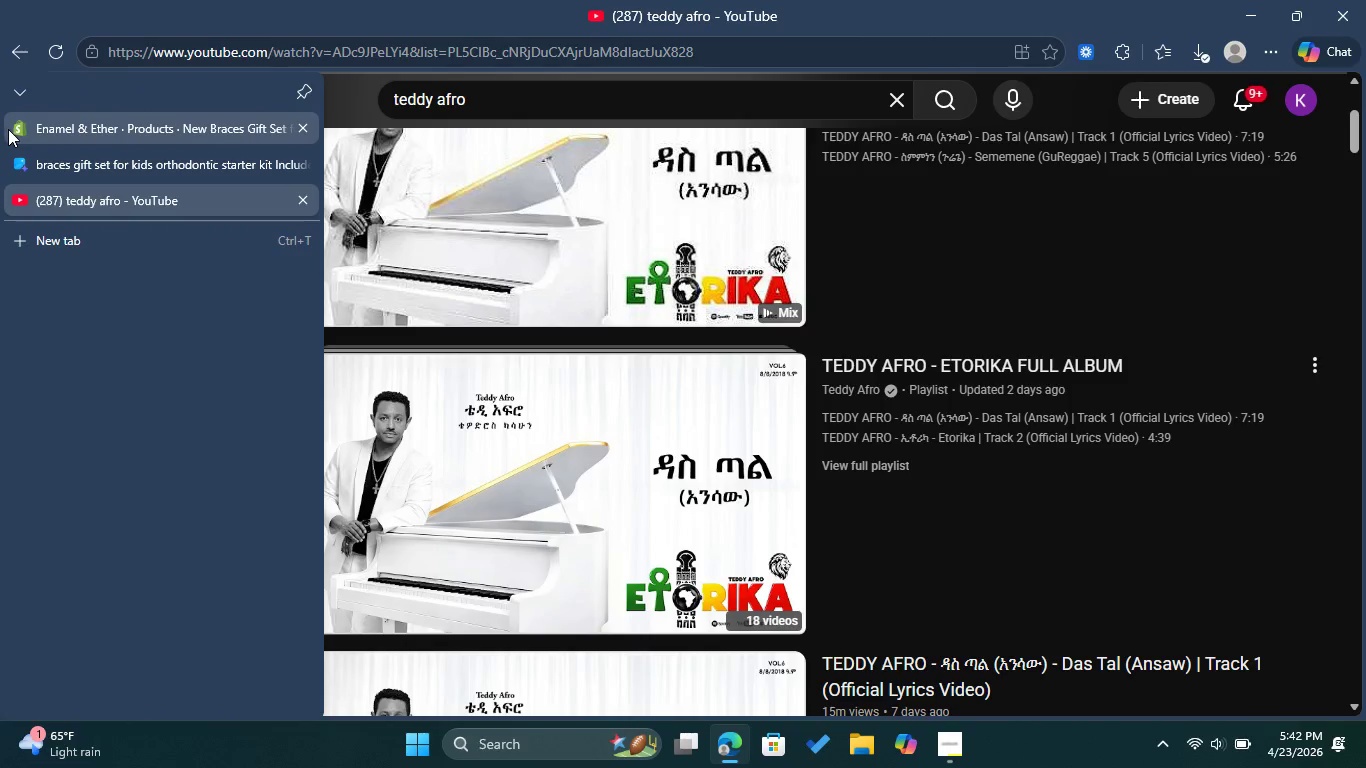 
left_click([74, 129])
 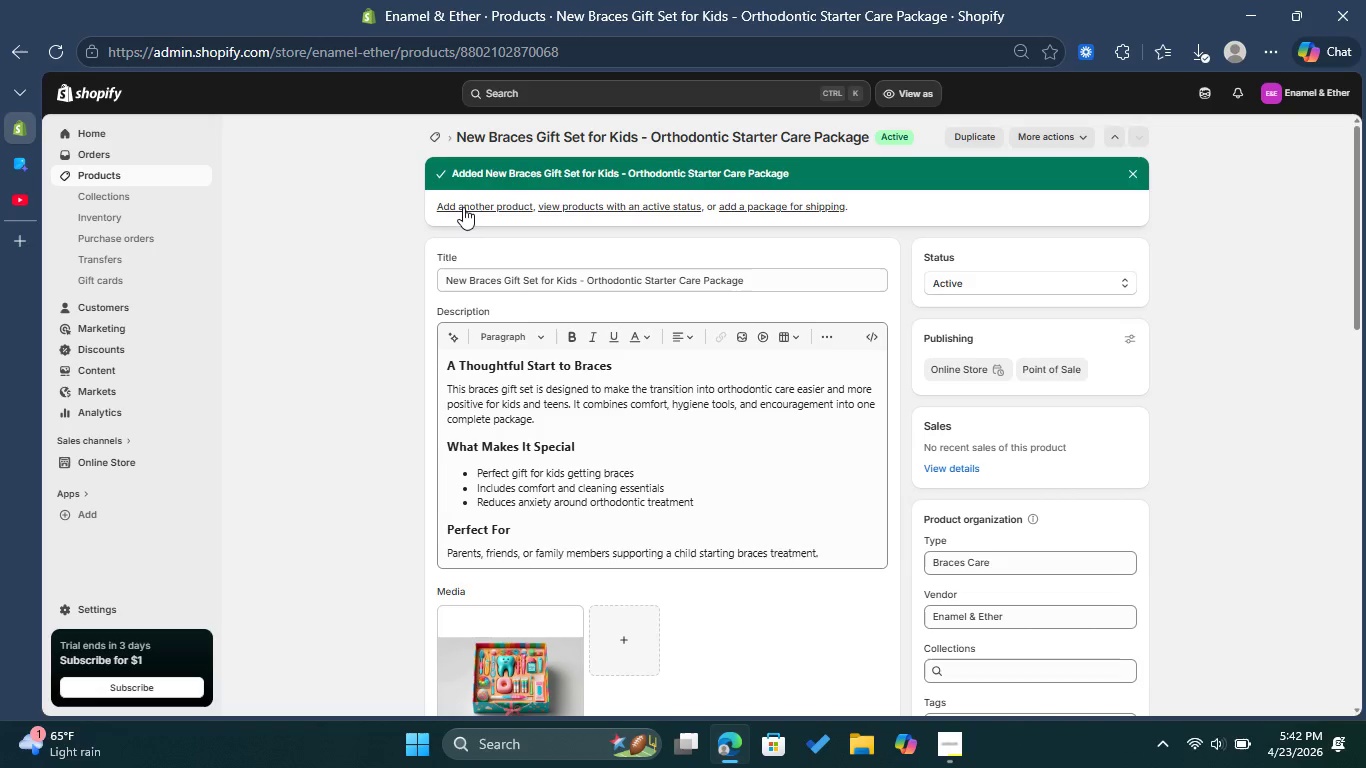 
left_click([470, 207])
 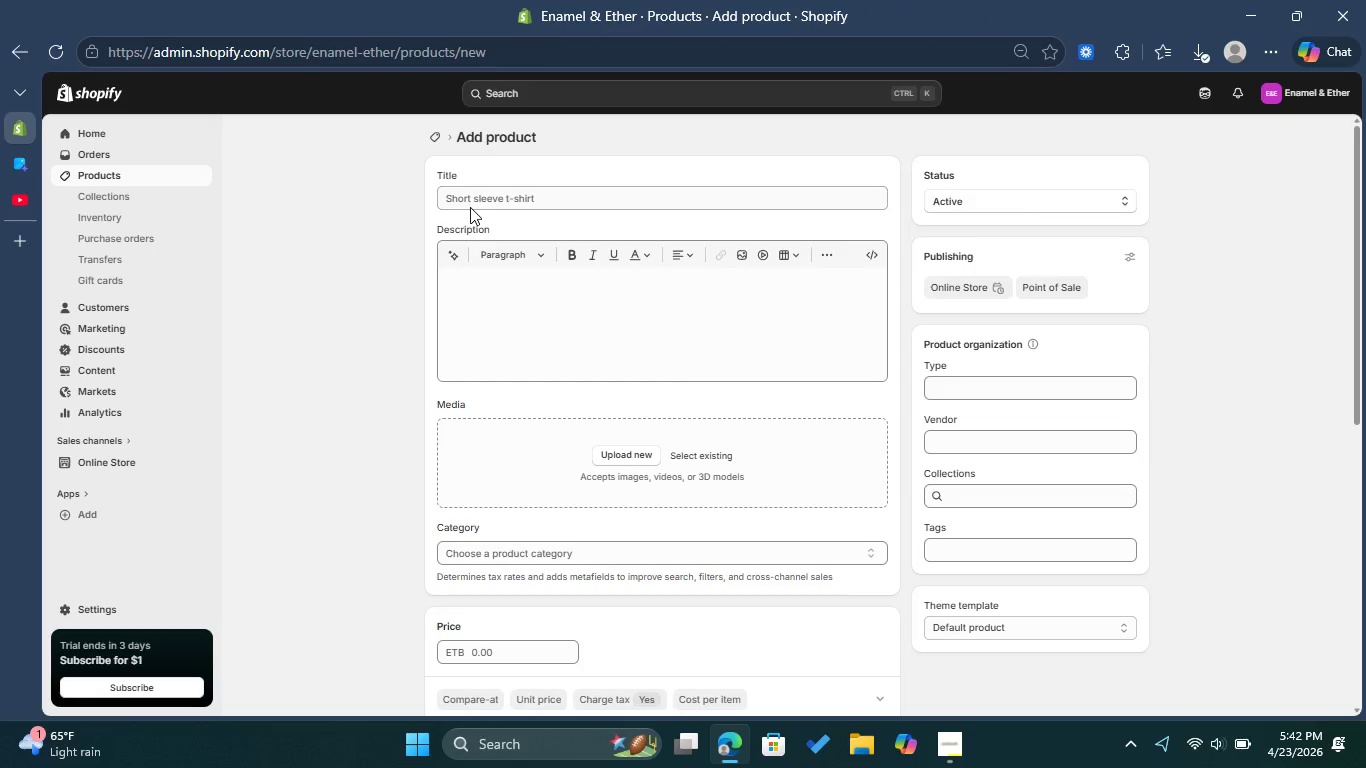 
wait(6.31)
 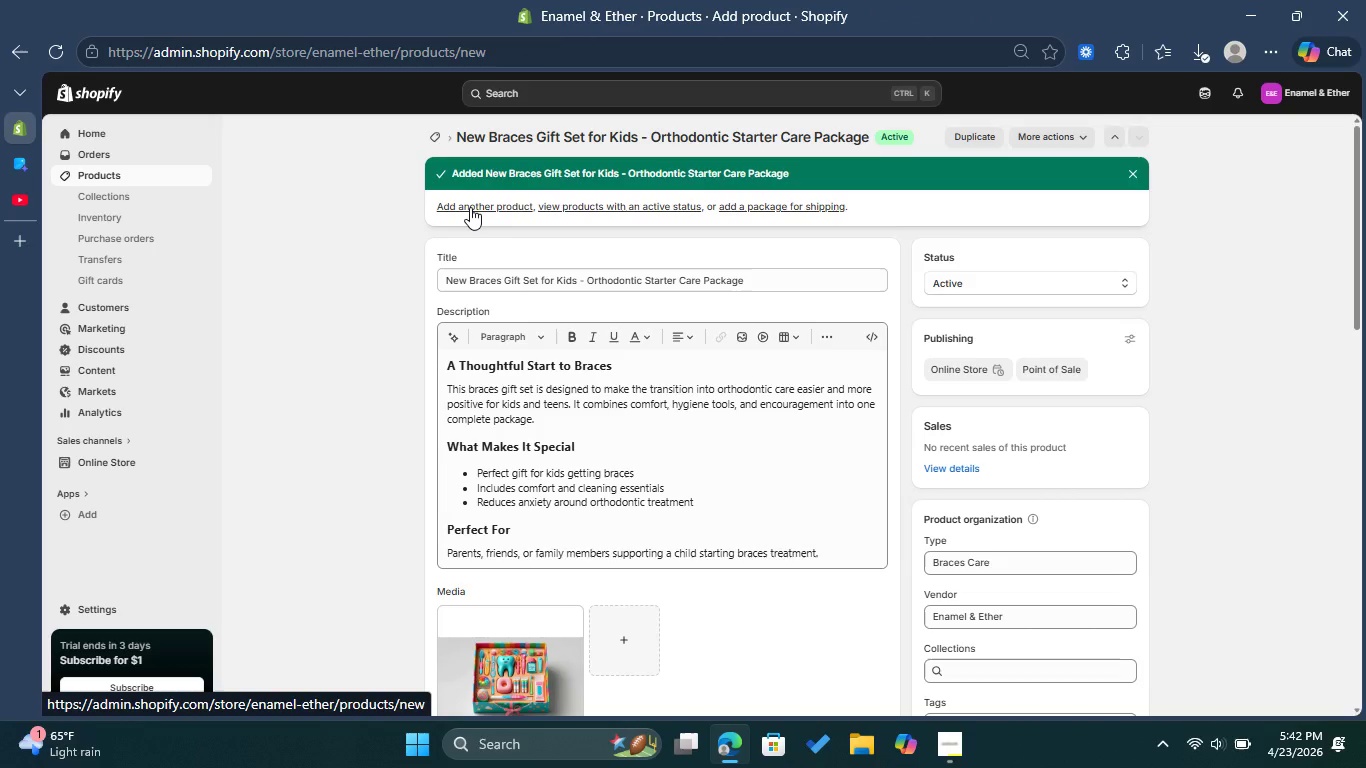 
left_click([479, 197])
 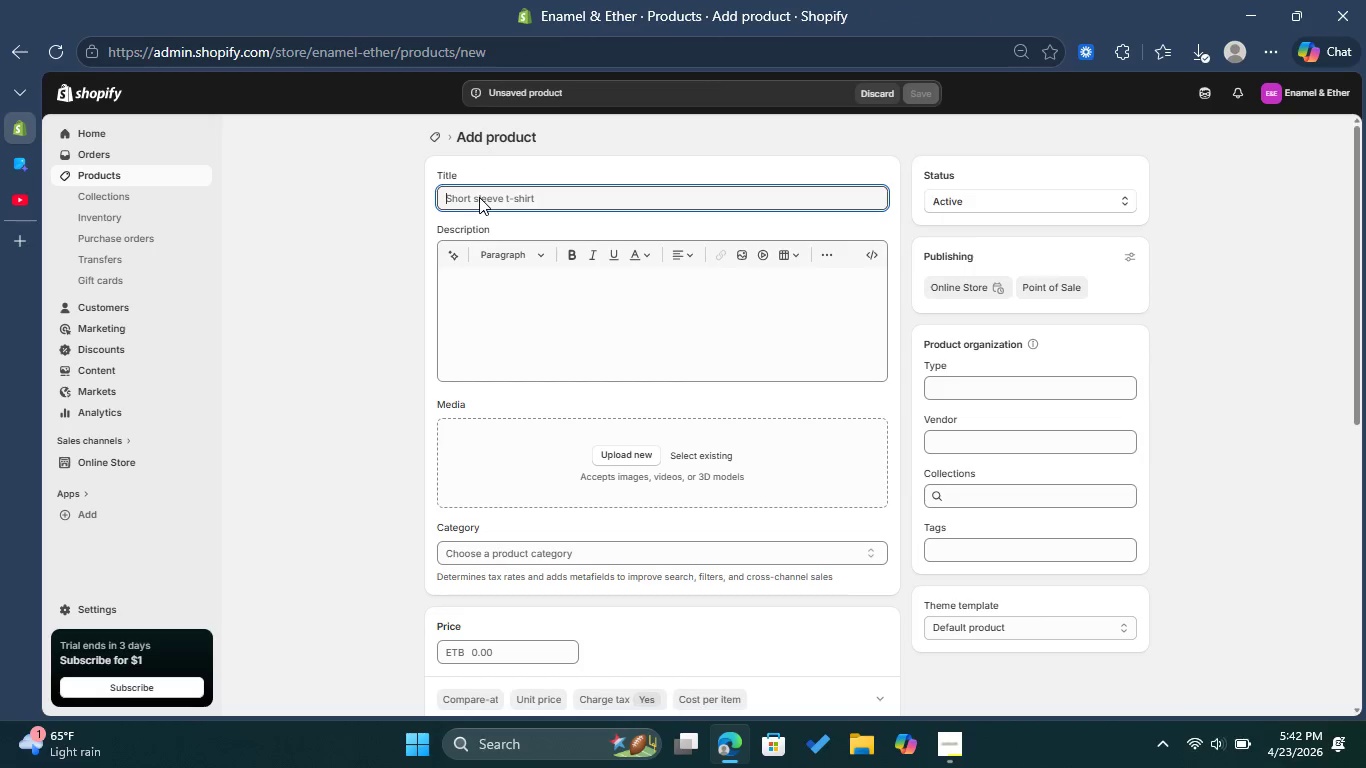 
type(Clear Aligner Cleaning Station - Station )
 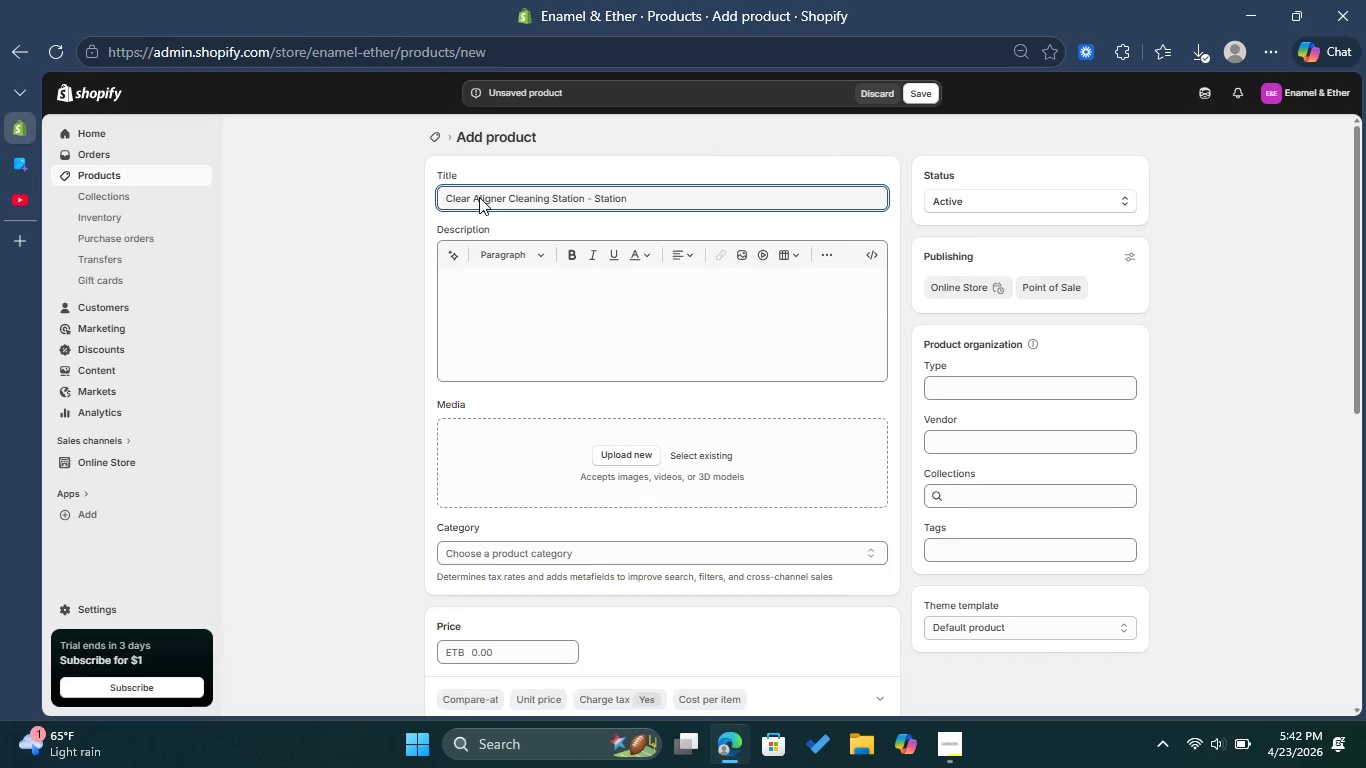 
key(Backspace)
key(Backspace)
key(Backspace)
key(Backspace)
key(Backspace)
key(Backspace)
key(Backspace)
key(Backspace)
type(Retainer & Invisalign  care Kit )
 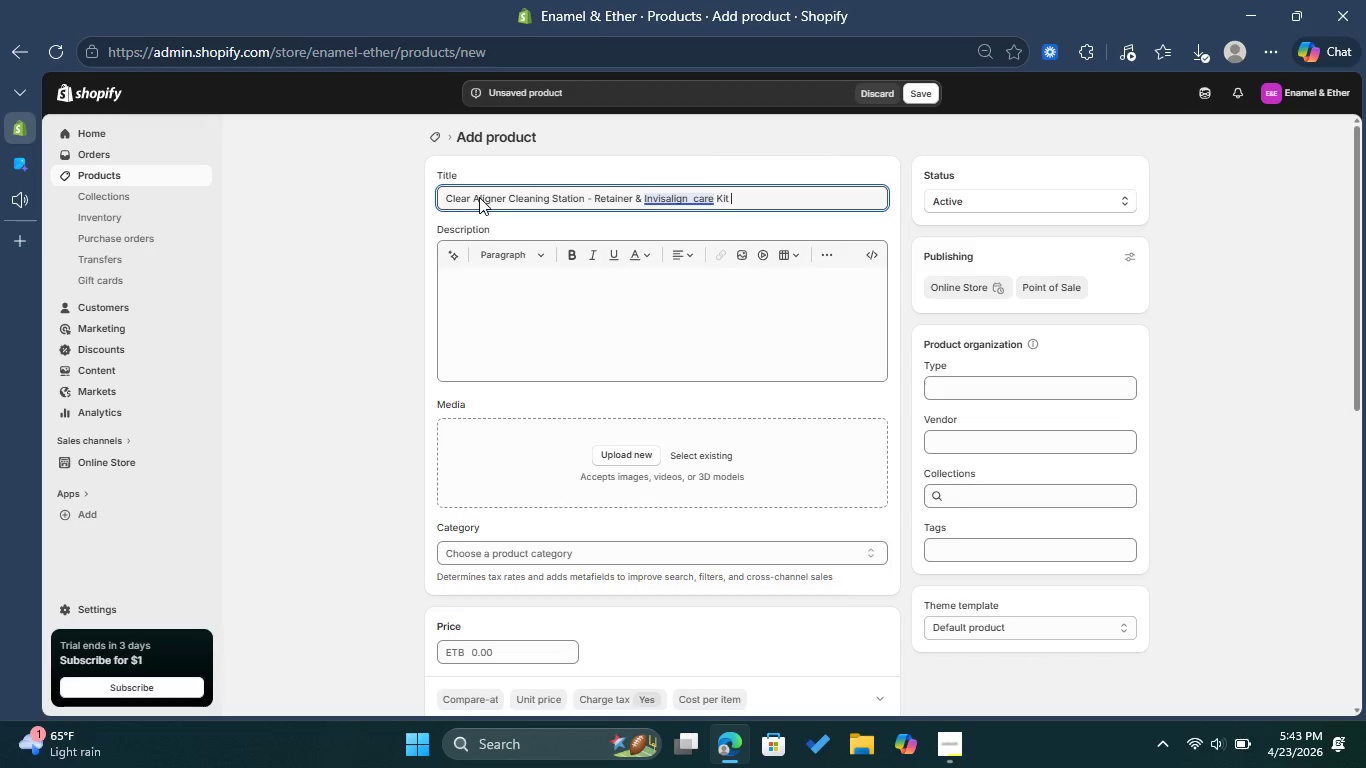 
left_click([672, 190])
 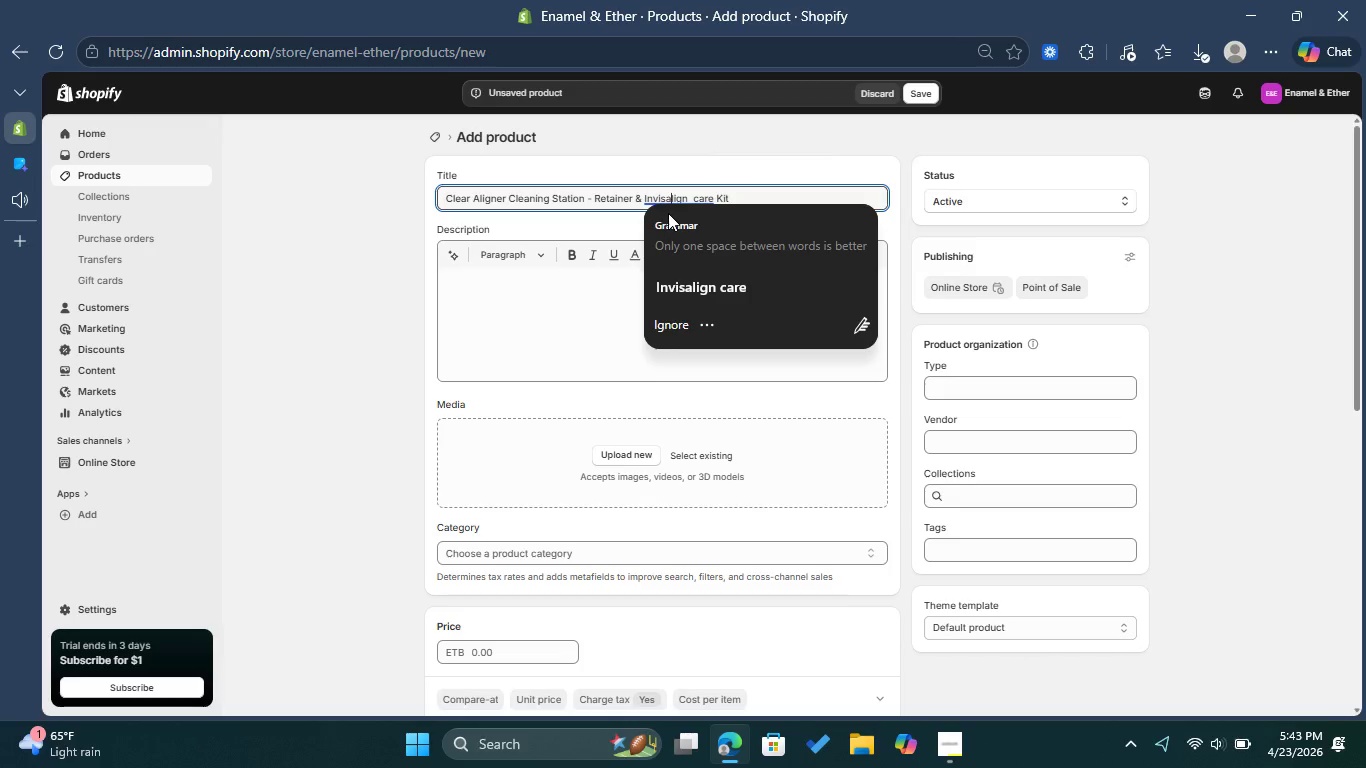 
left_click([688, 278])
 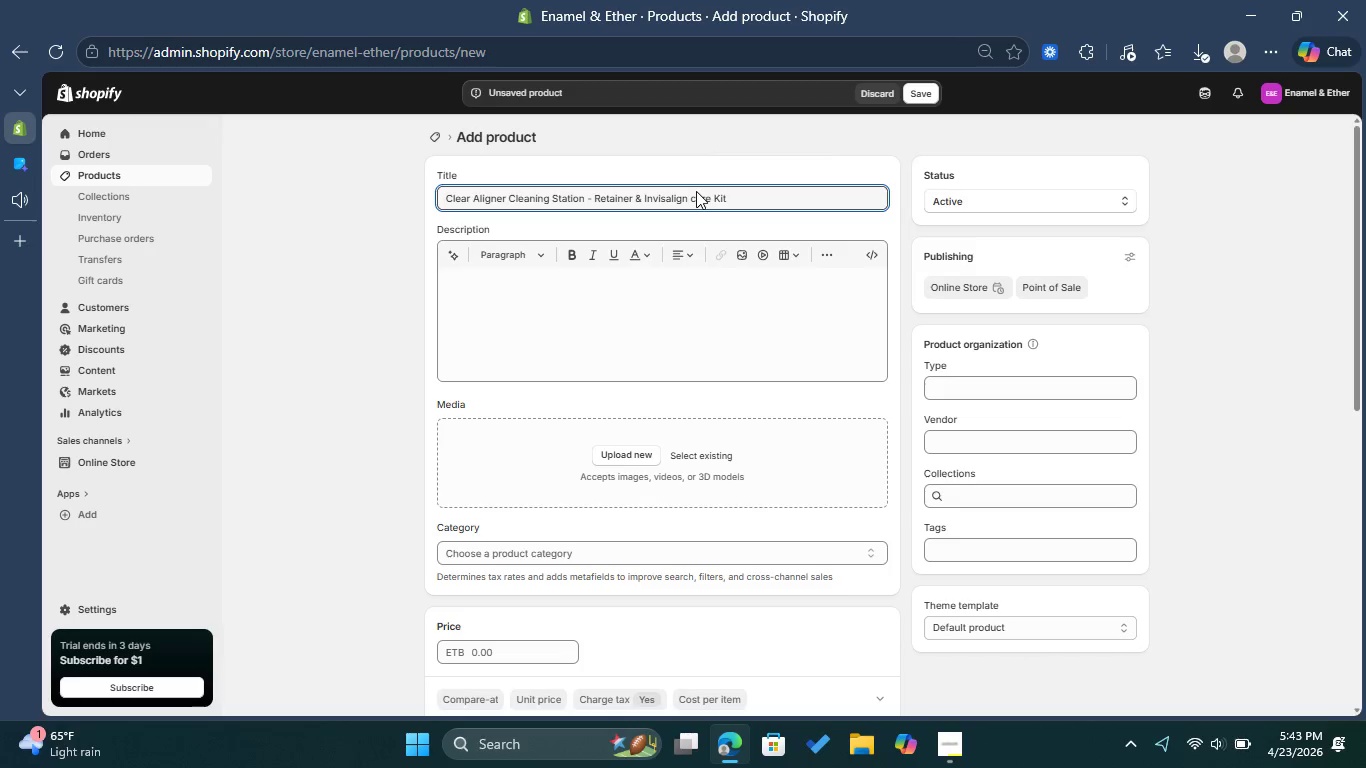 
left_click([696, 200])
 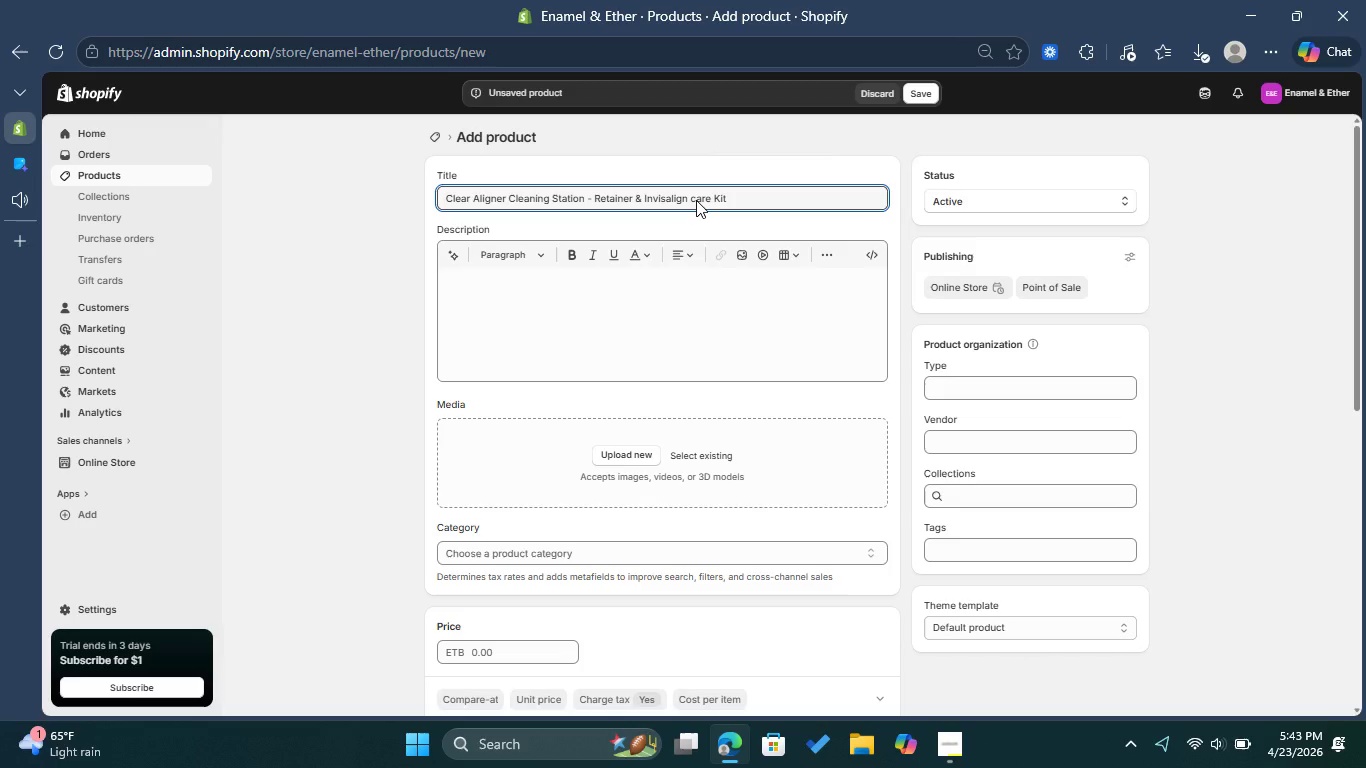 
key(Backspace)
 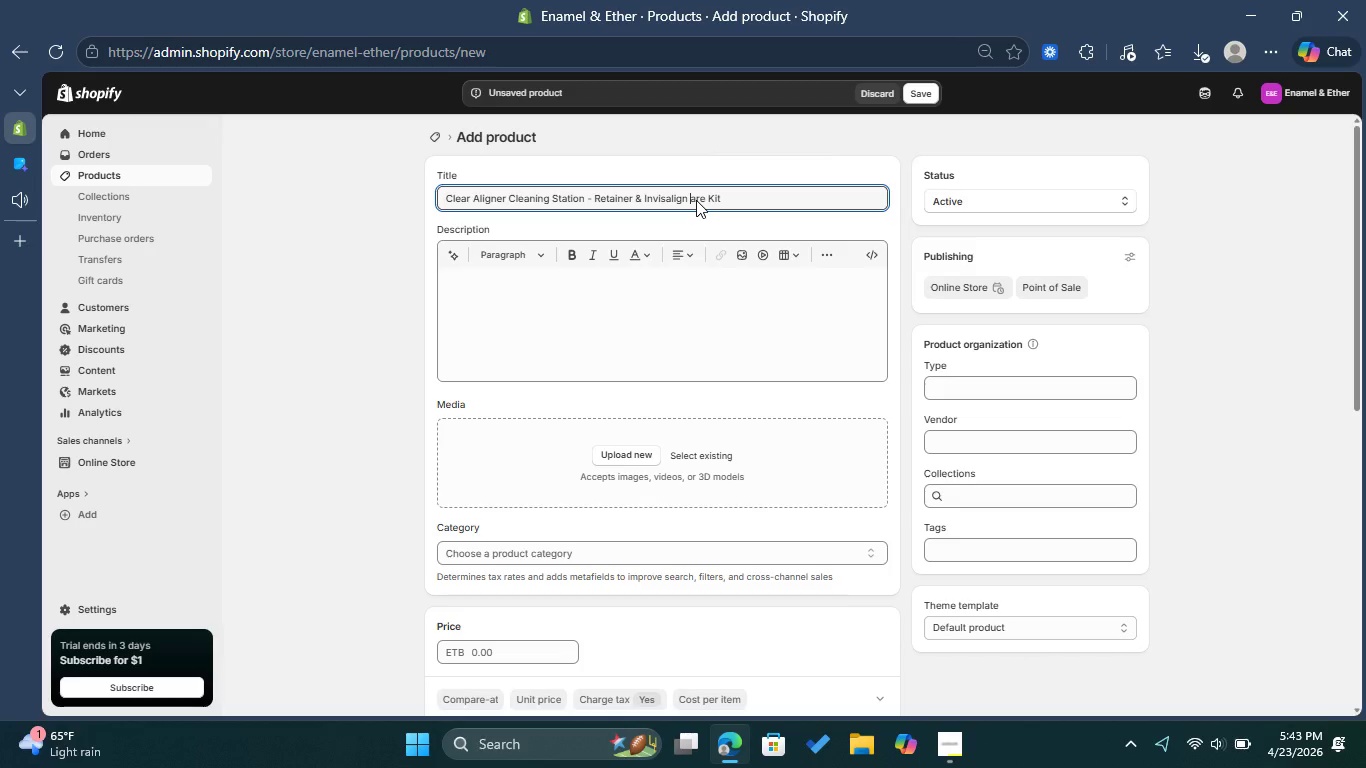 
key(Shift+ShiftLeft)
 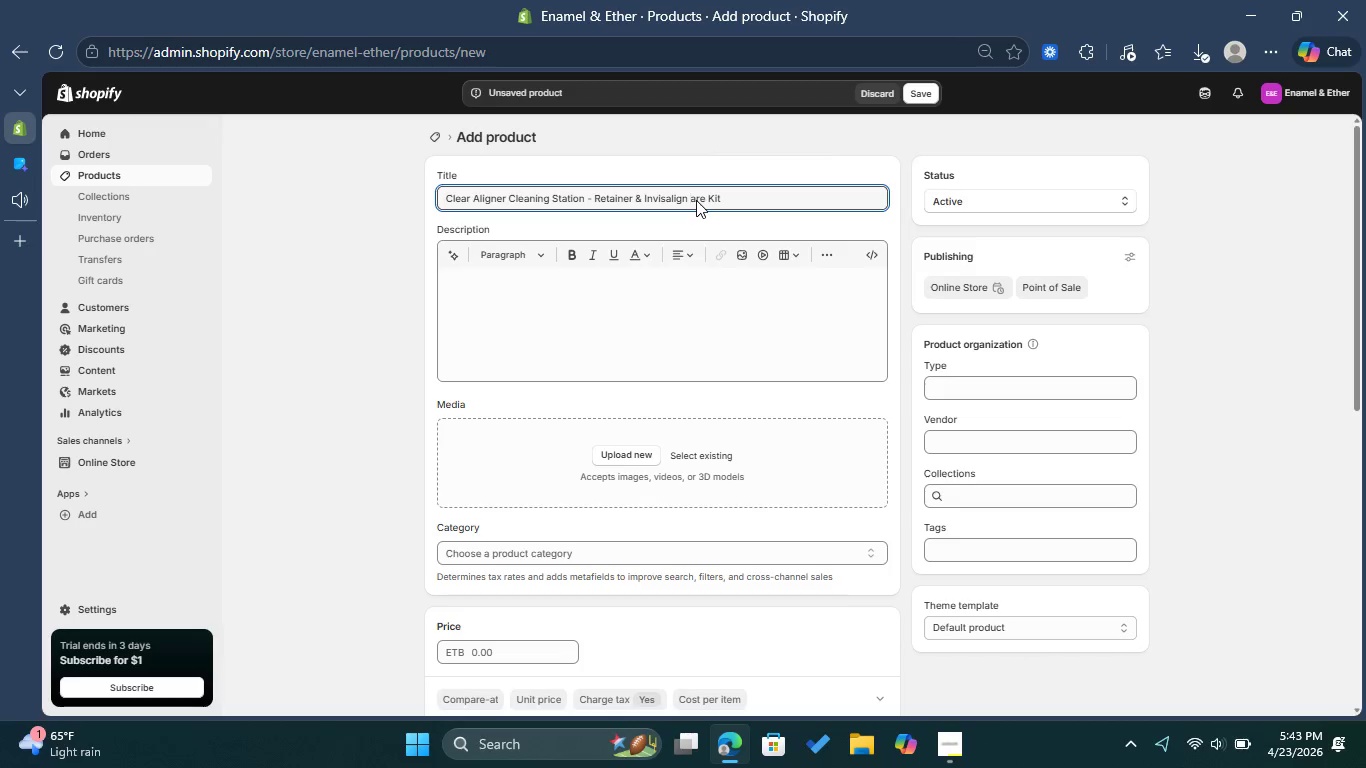 
key(Shift+C)
 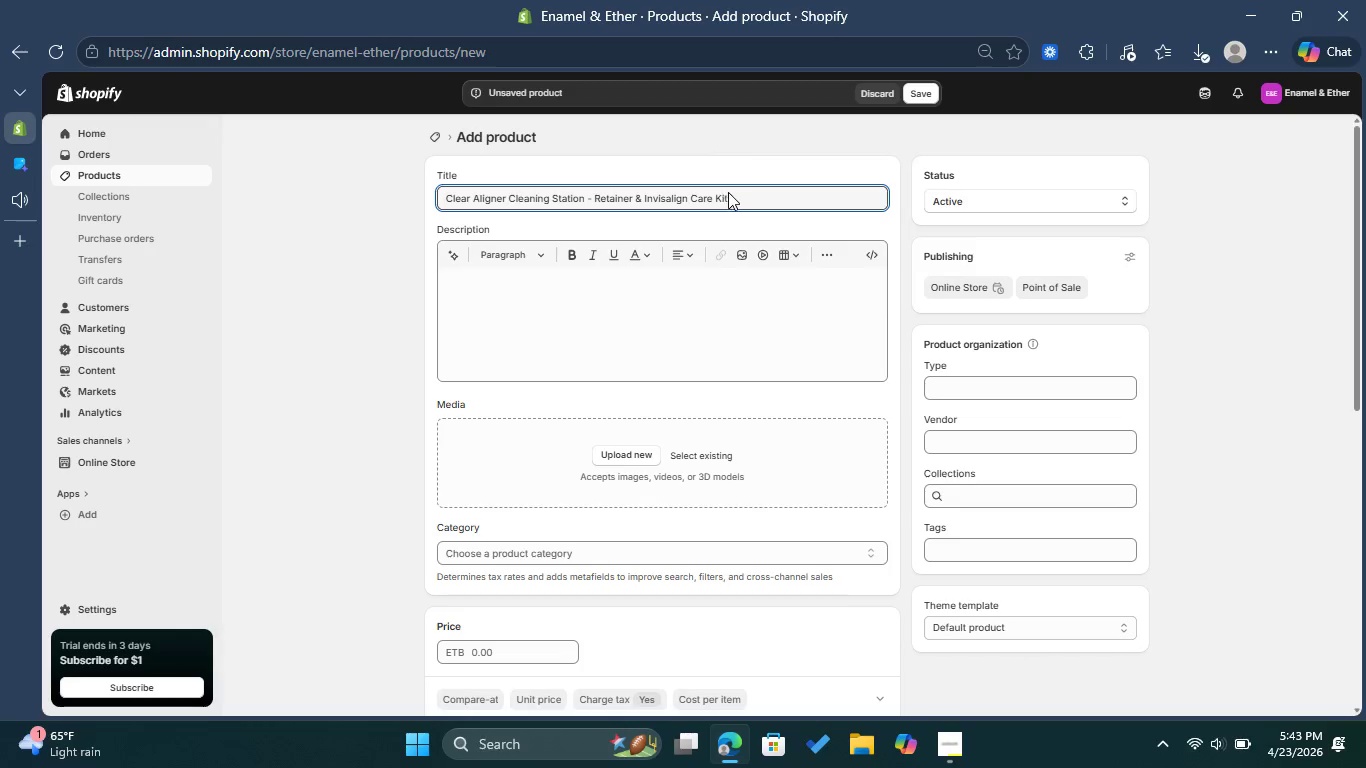 
left_click([758, 192])
 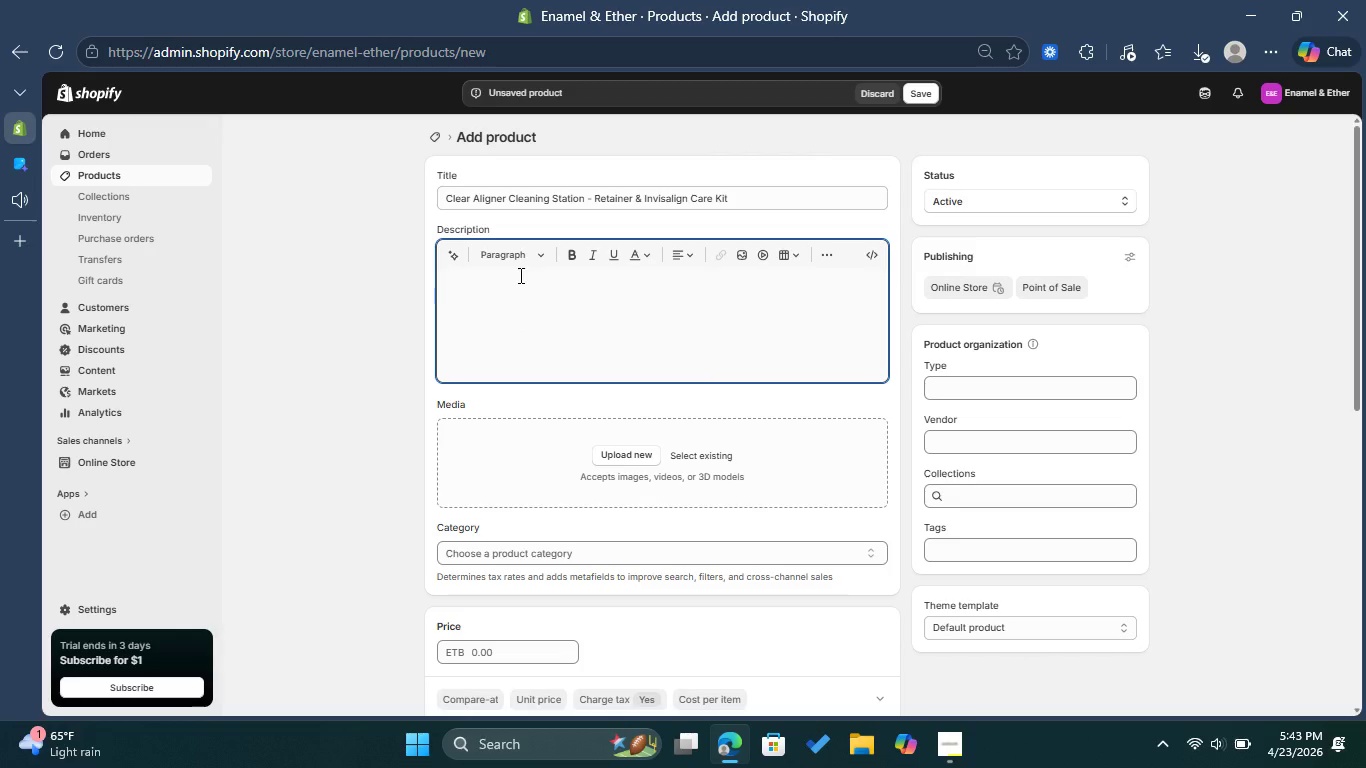 
wait(18.14)
 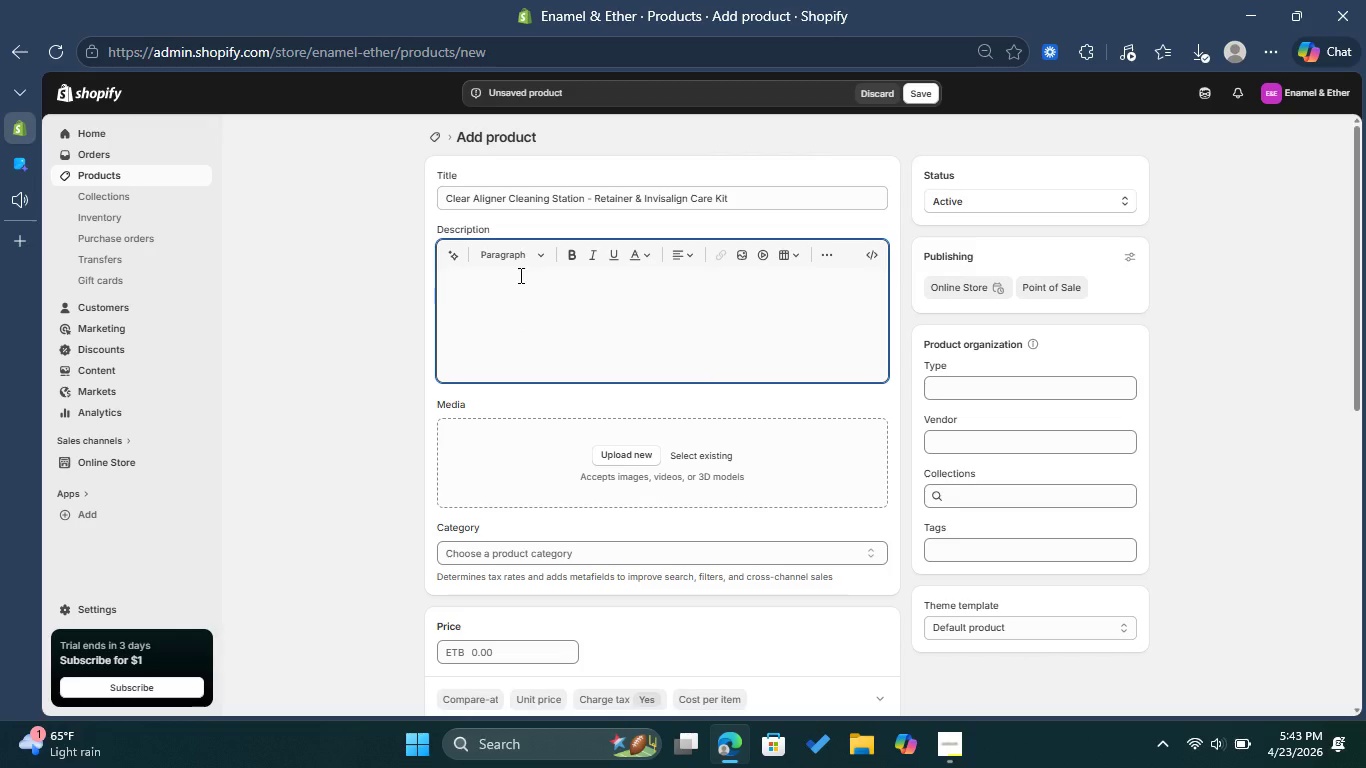 
left_click([516, 252])
 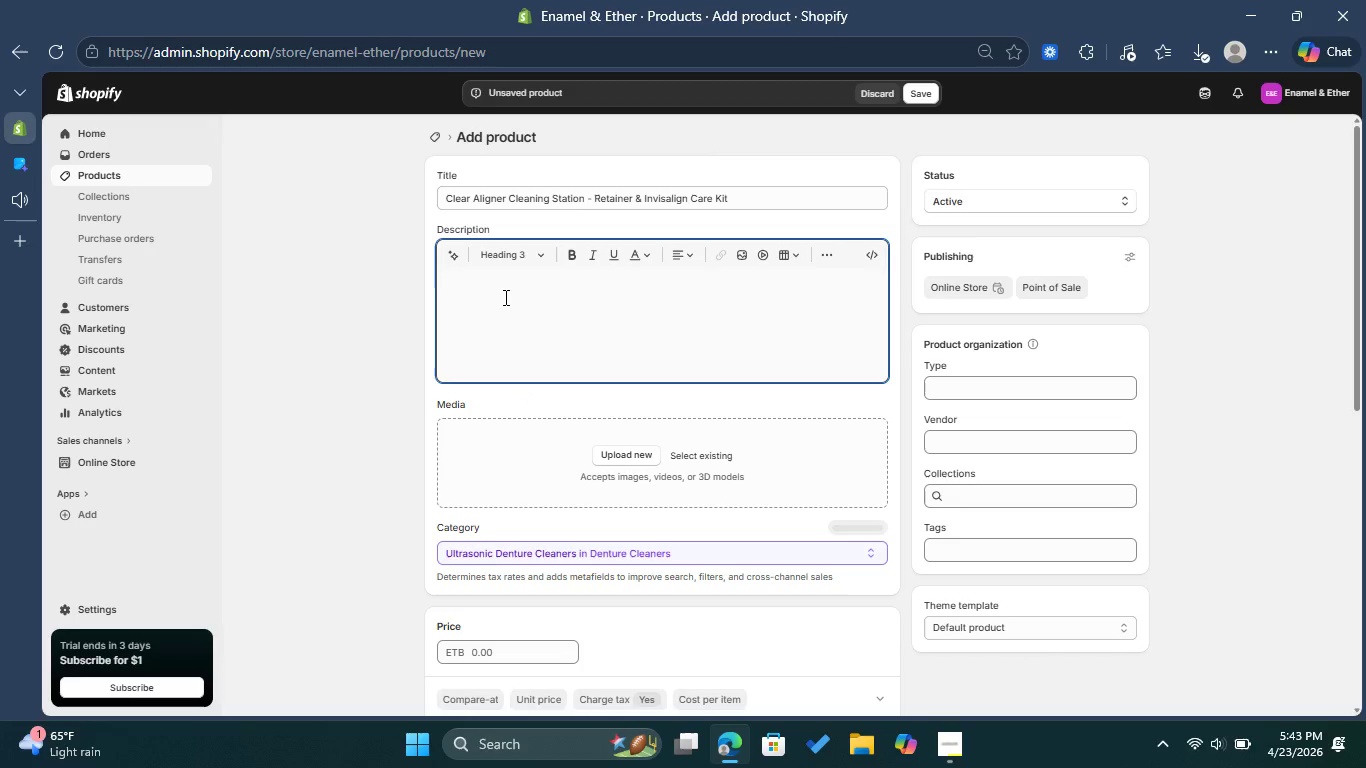 
type(Keep Aligners Clean & Fresh )
 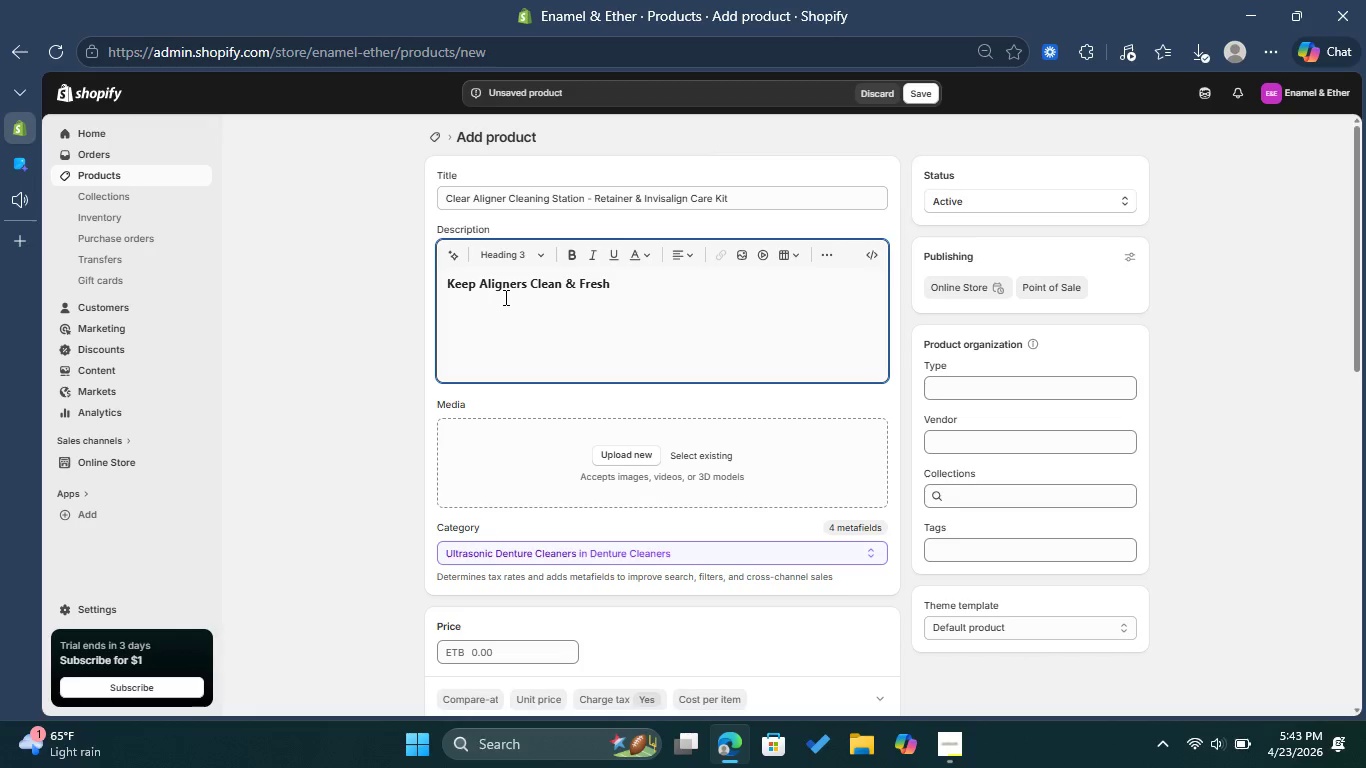 
key(Enter)
 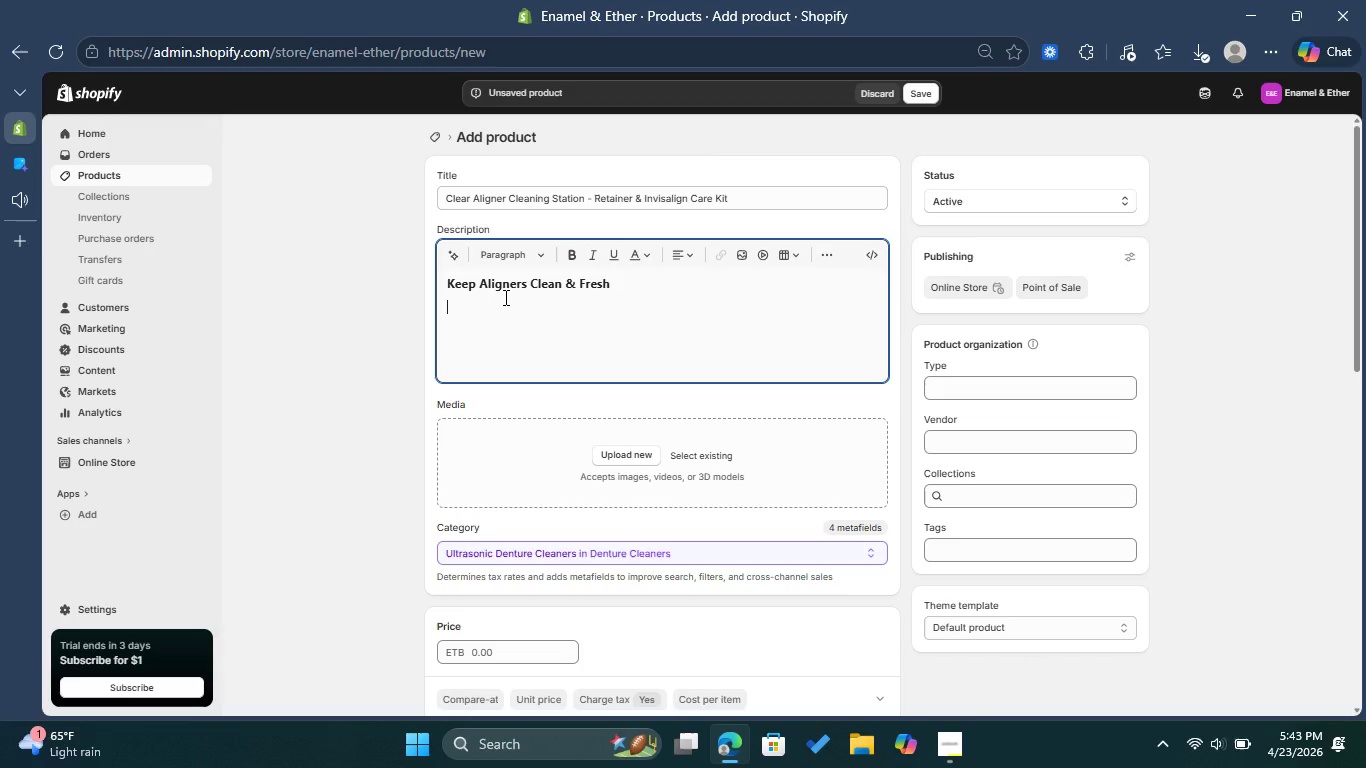 
type(This aligner cleaning station is designed for )
 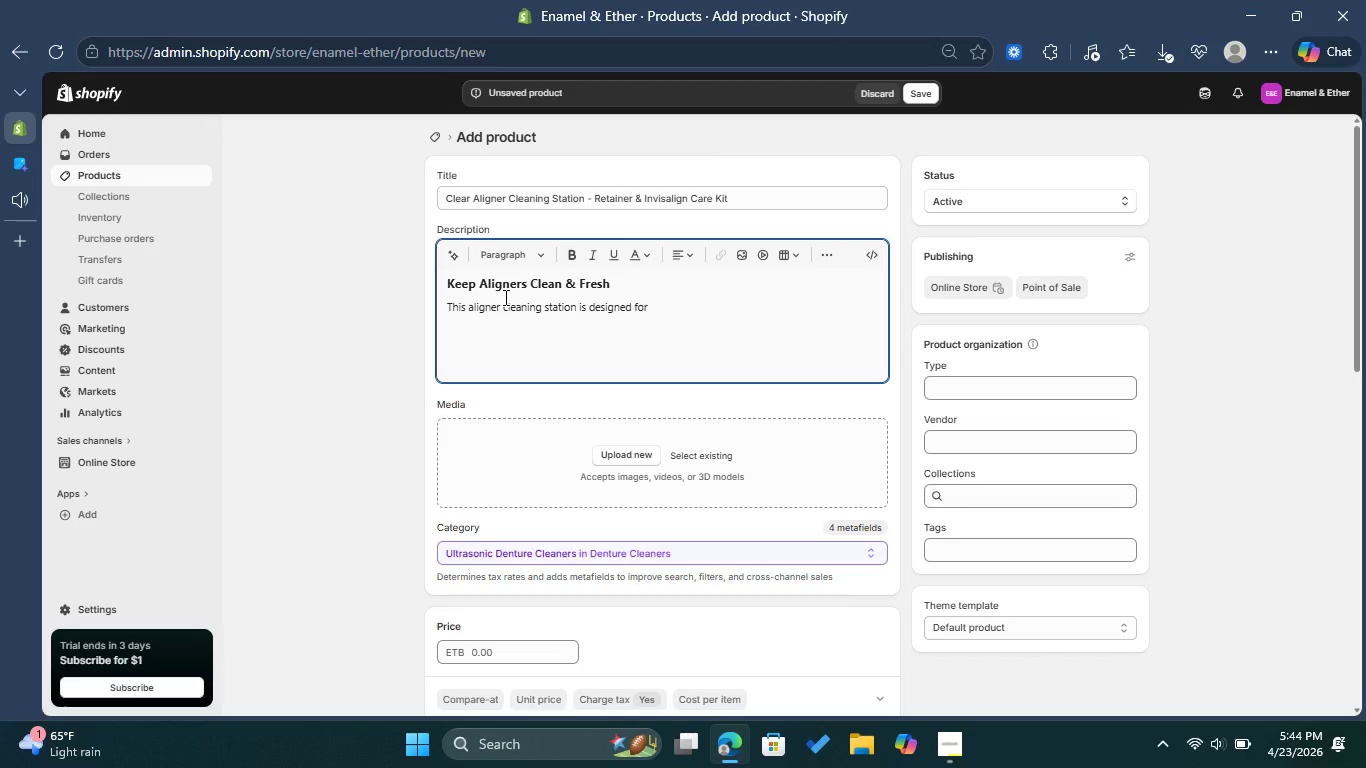 
type(tens )
key(Backspace)
key(Backspace)
key(Backspace)
type(ens )
 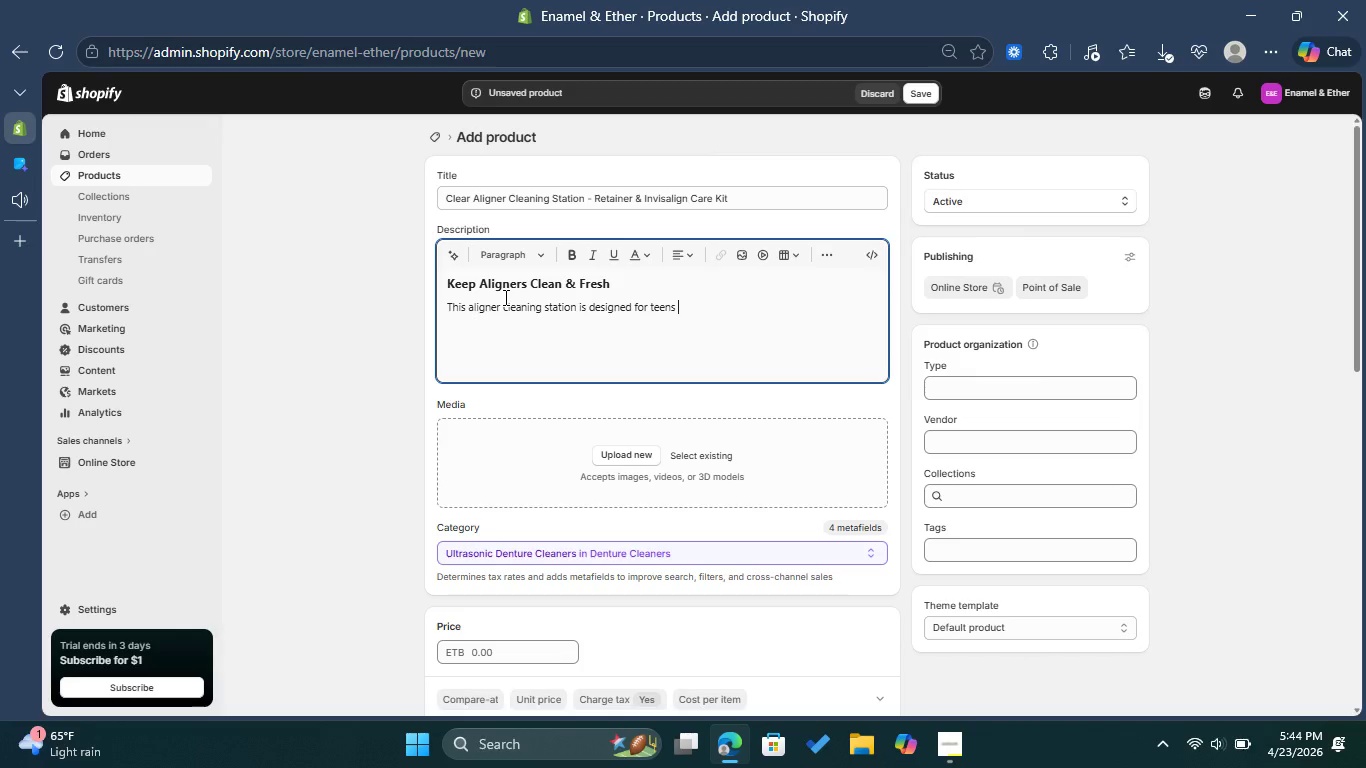 
type(and adults using clear aligners or retainers,)
key(Backspace)
type(. It )
 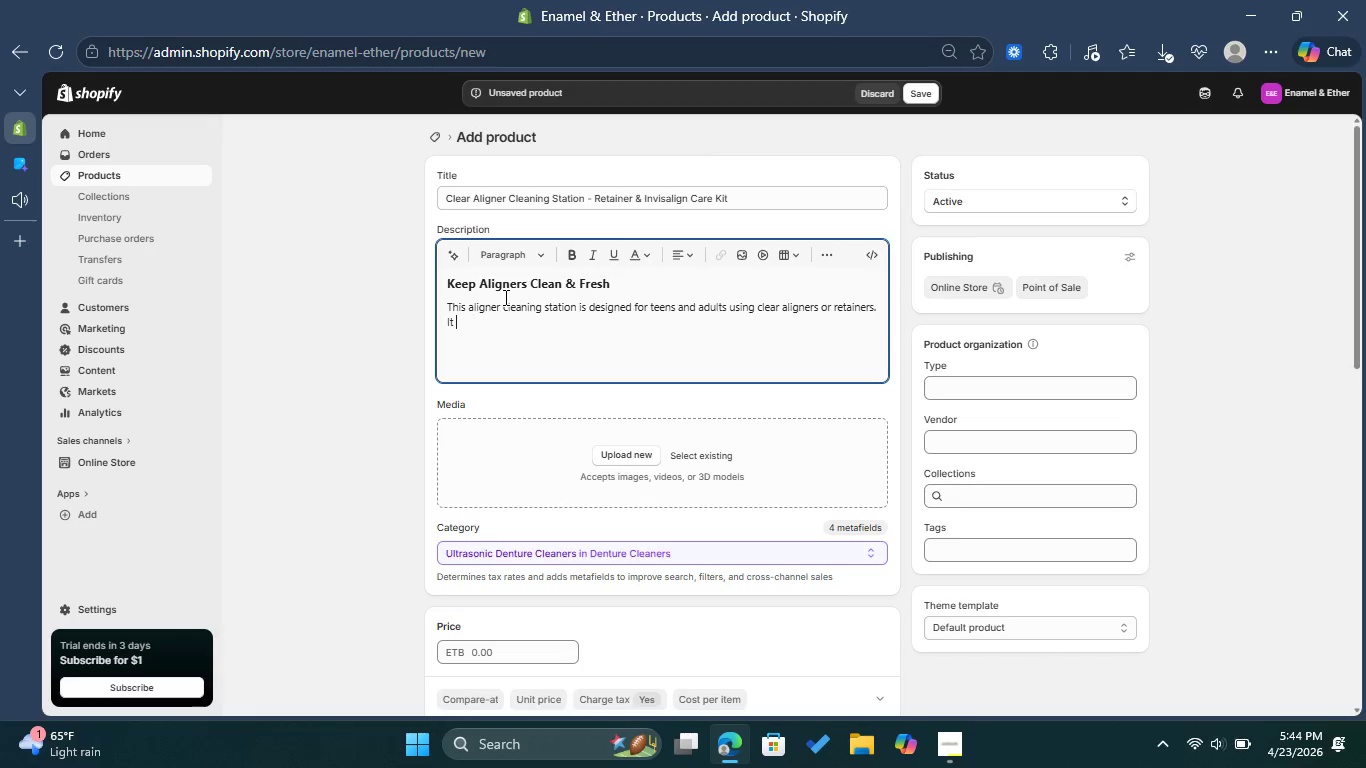 
type(ensures )
 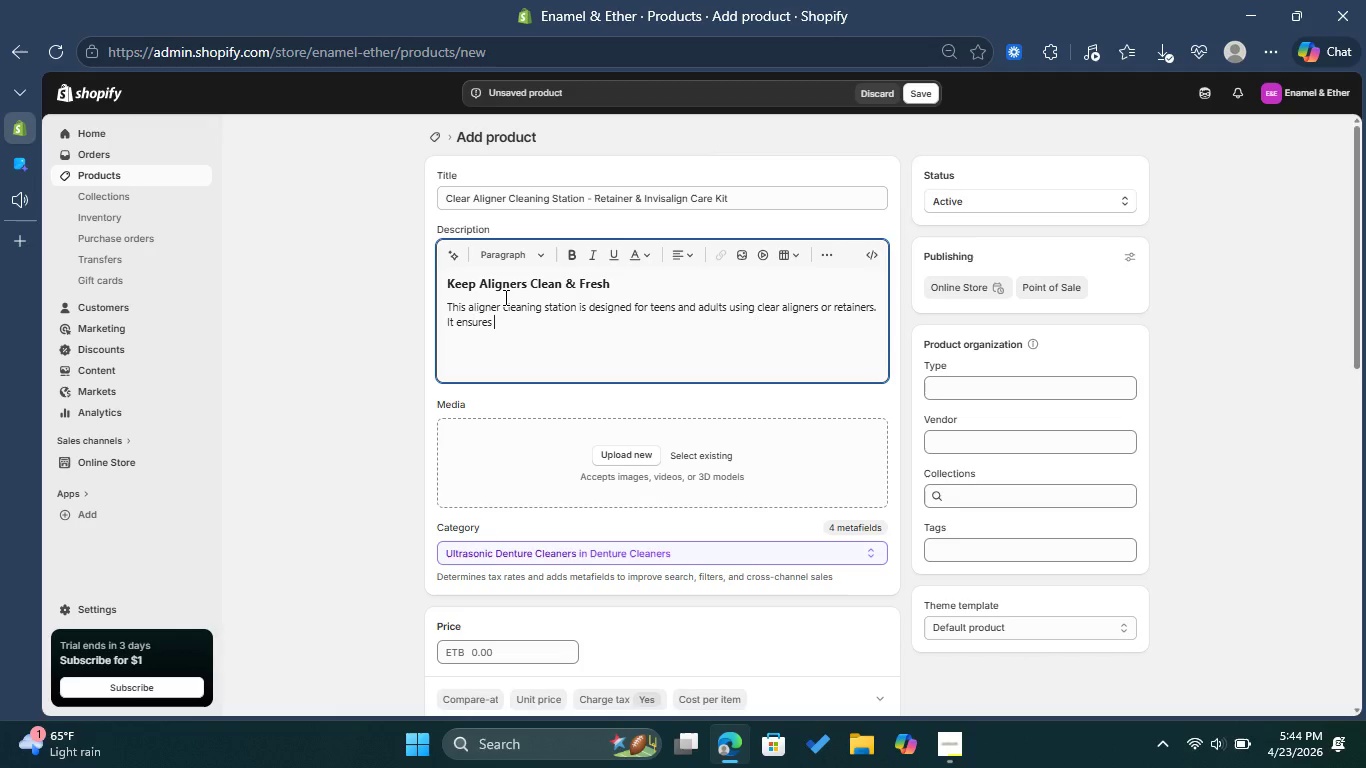 
type(proper hygiene and prevents buildup that can affect oral health )
 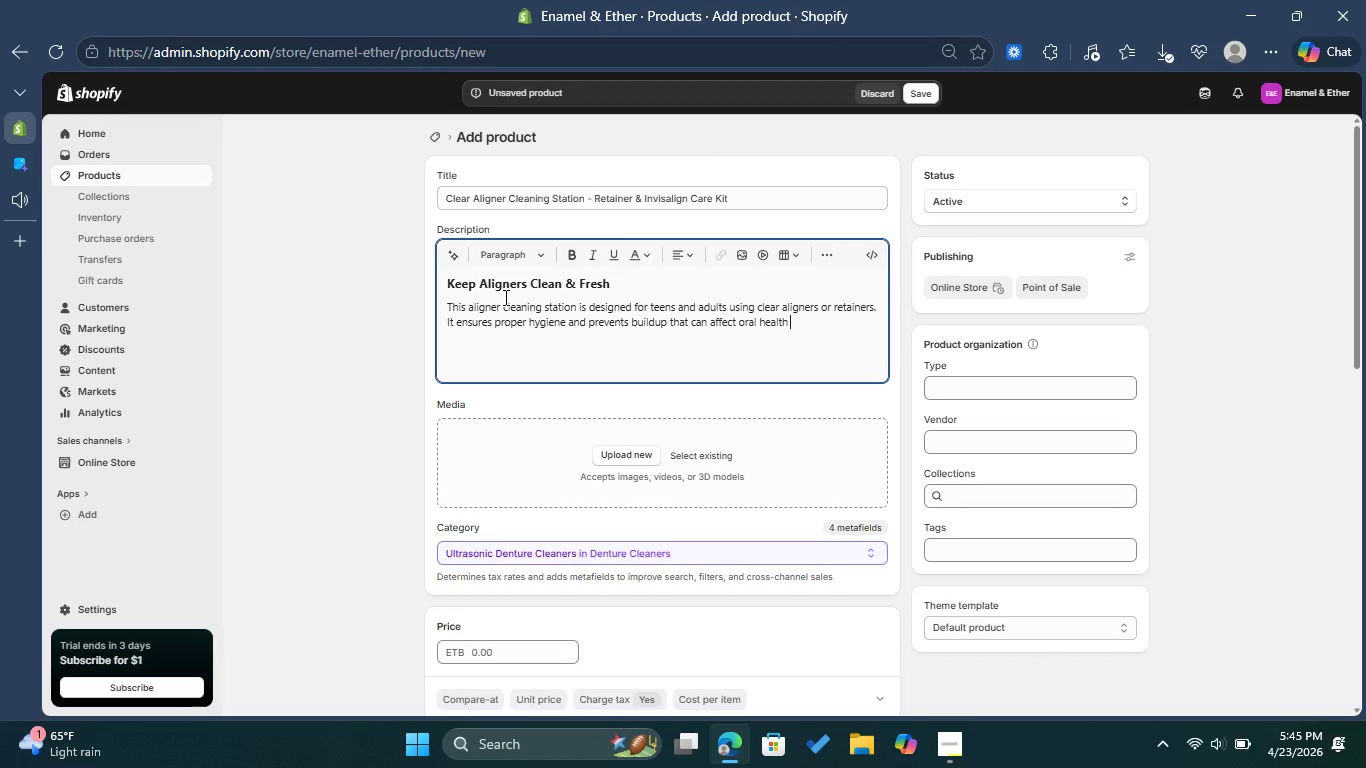 
key(Period)
 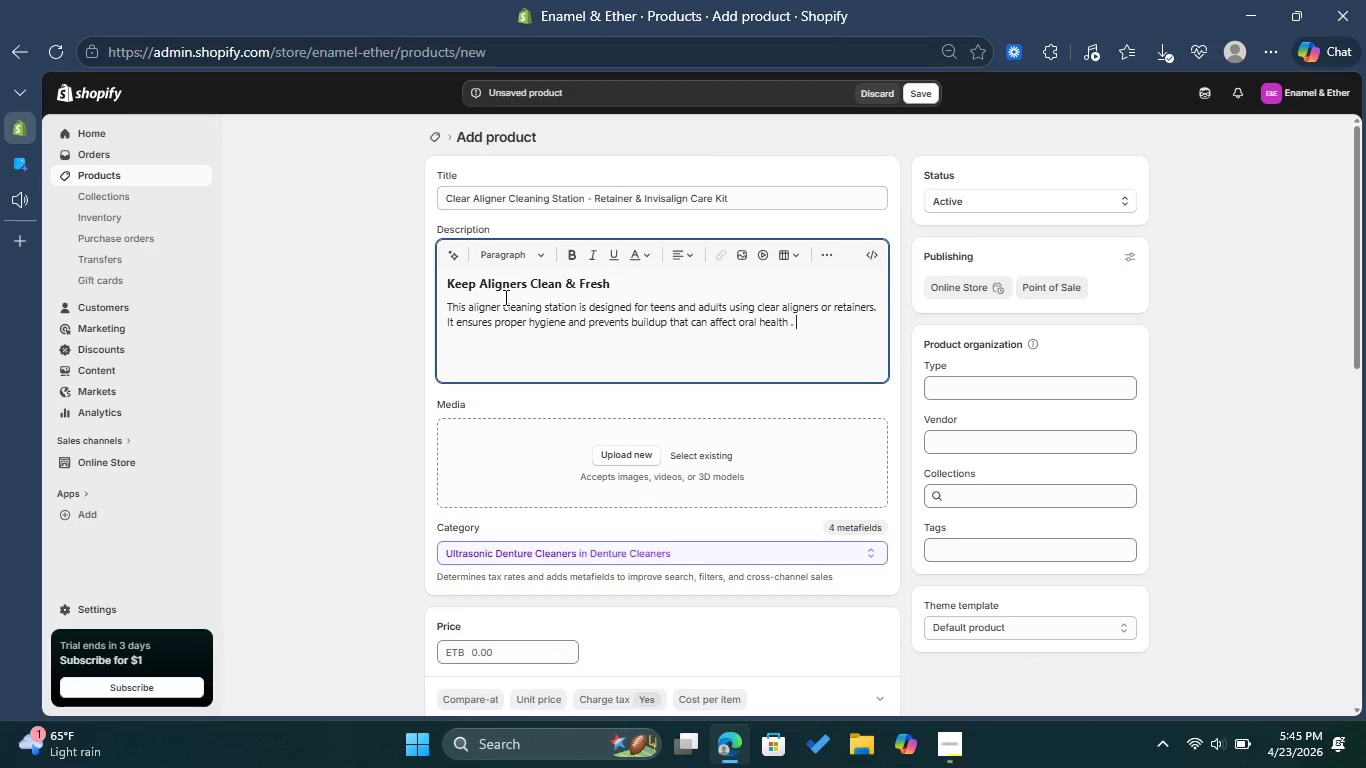 
key(Space)
 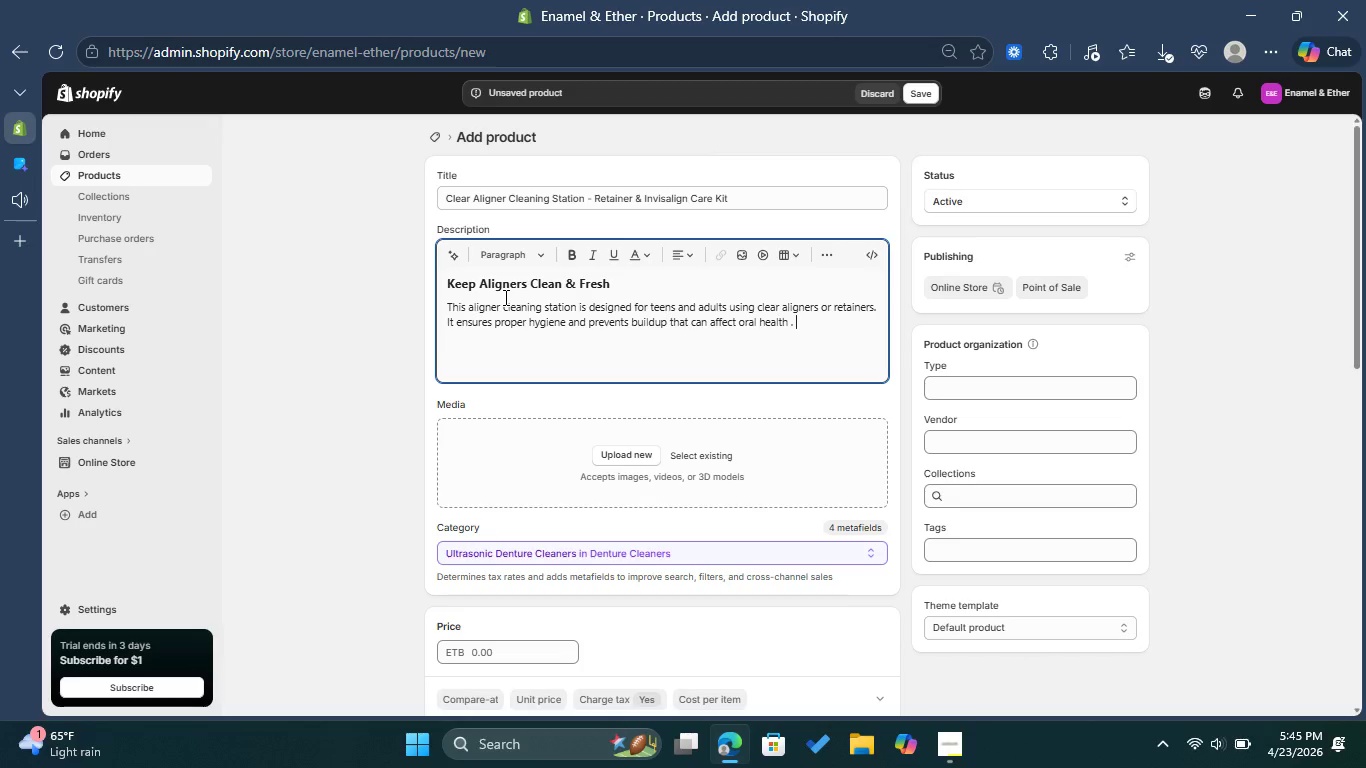 
key(Enter)
 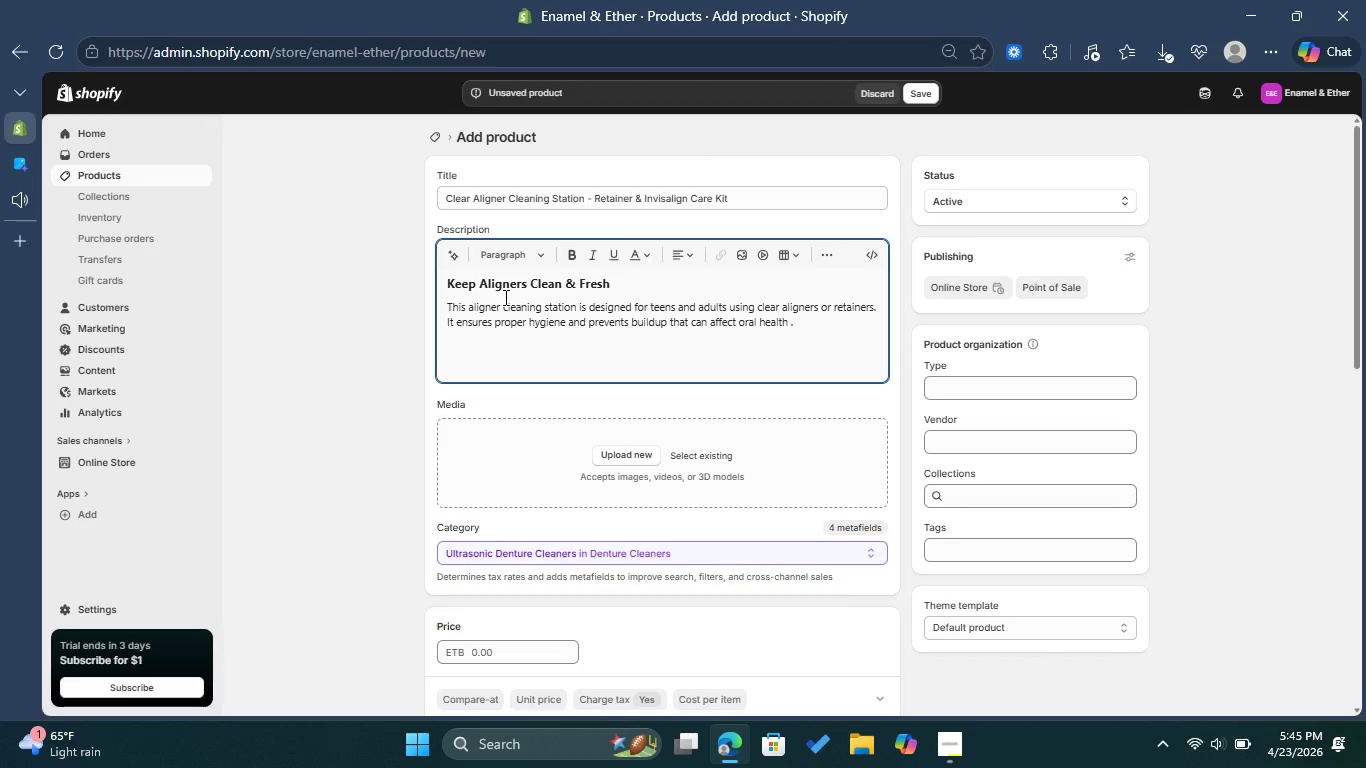 
key(Backspace)
 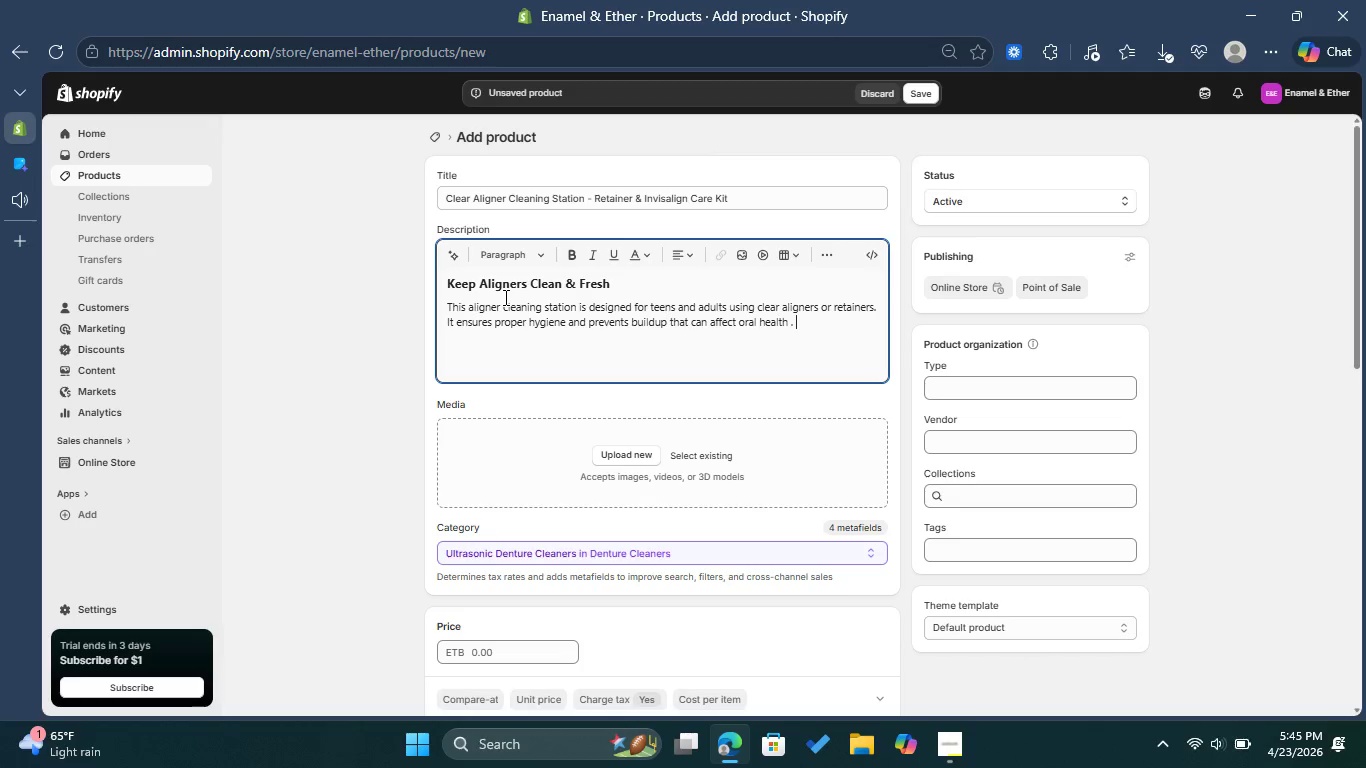 
key(Backspace)
 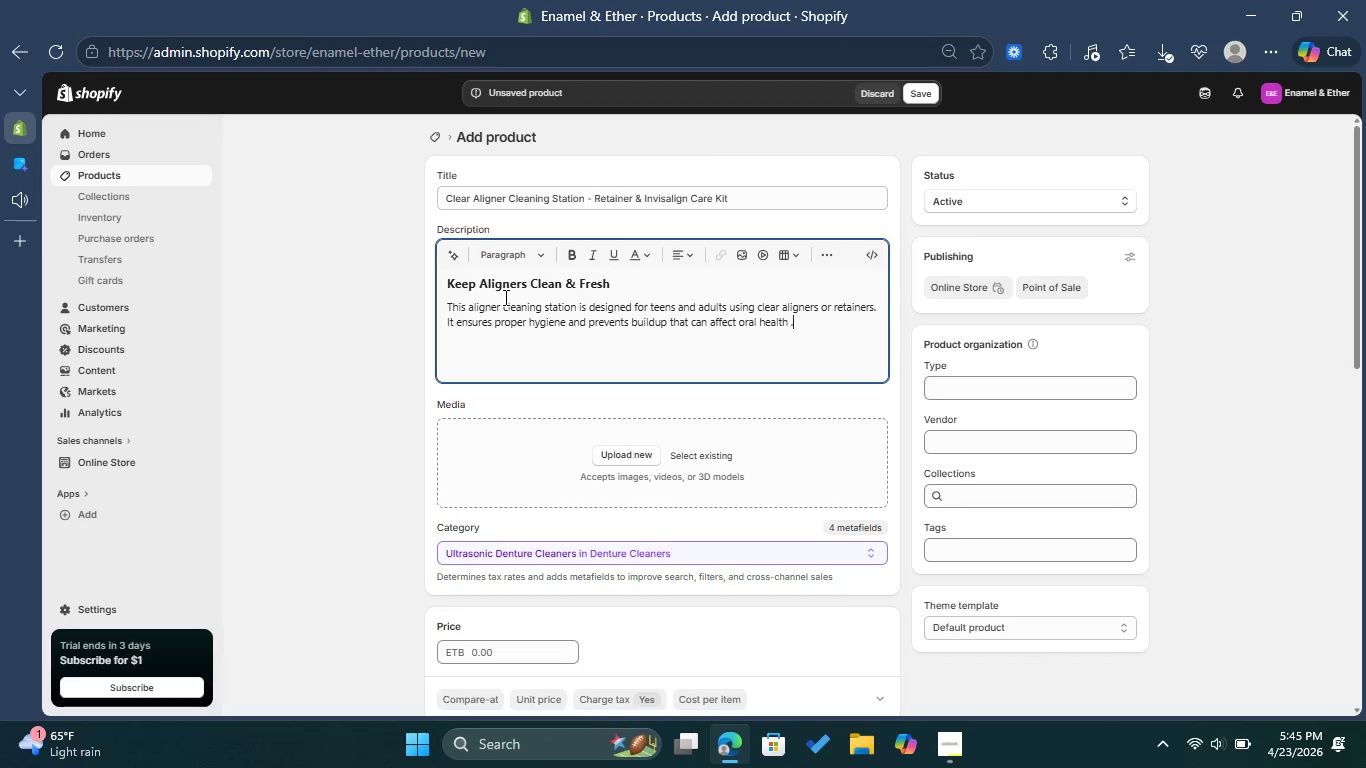 
key(Backspace)
 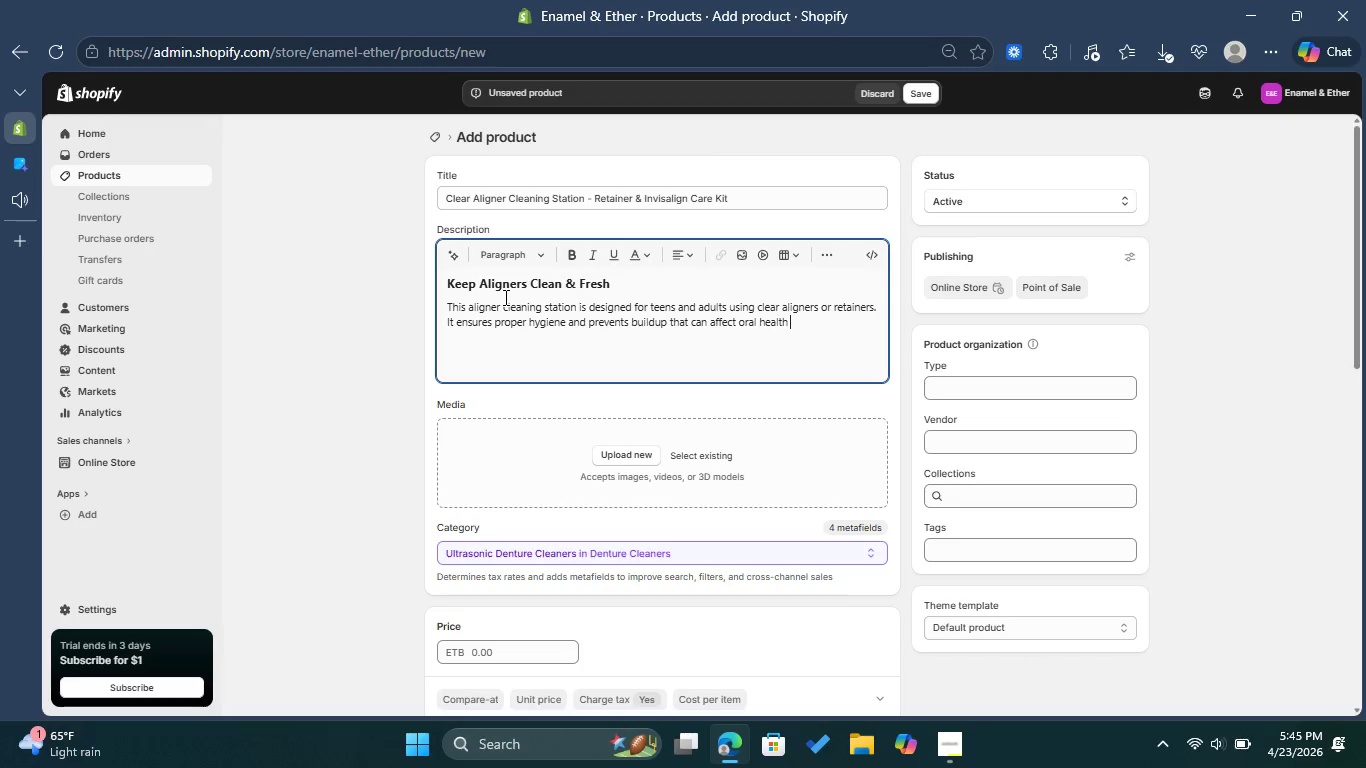 
key(Backspace)
 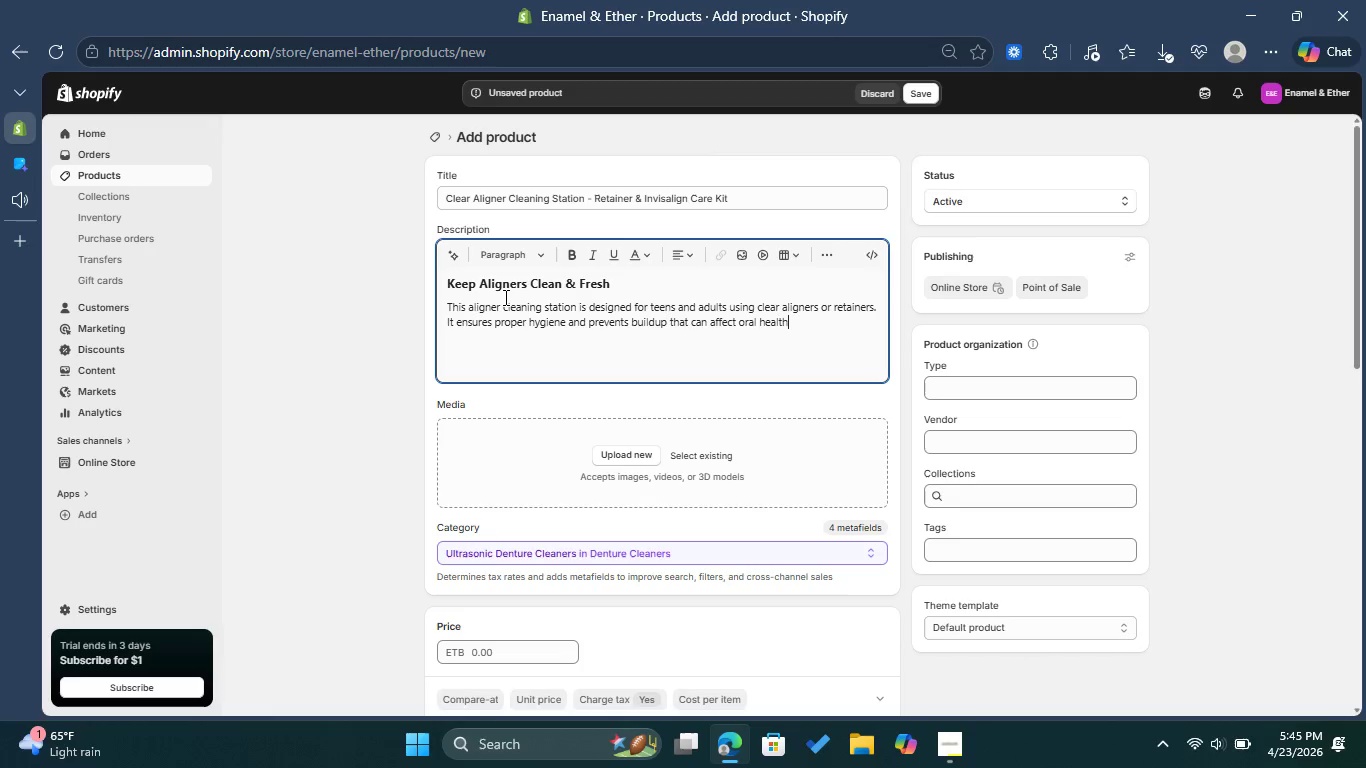 
key(Period)
 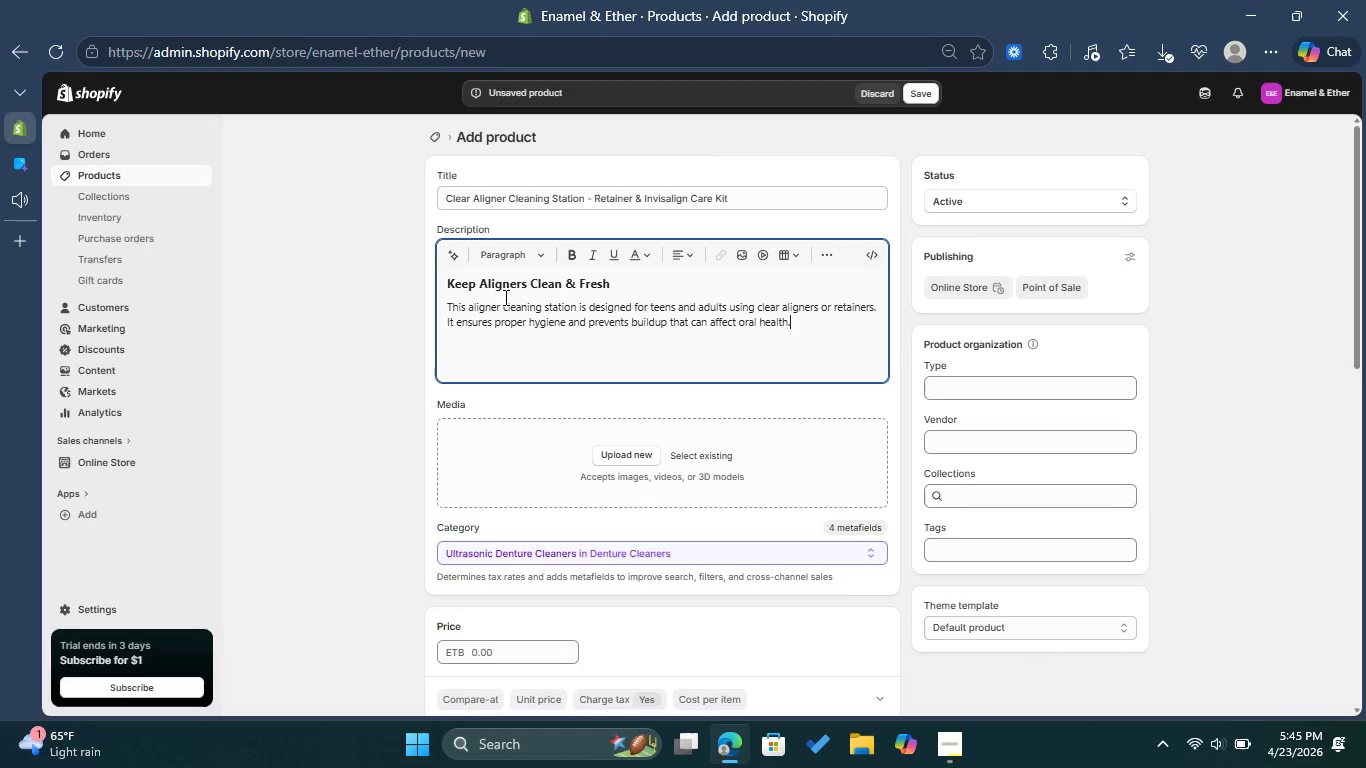 
key(Enter)
 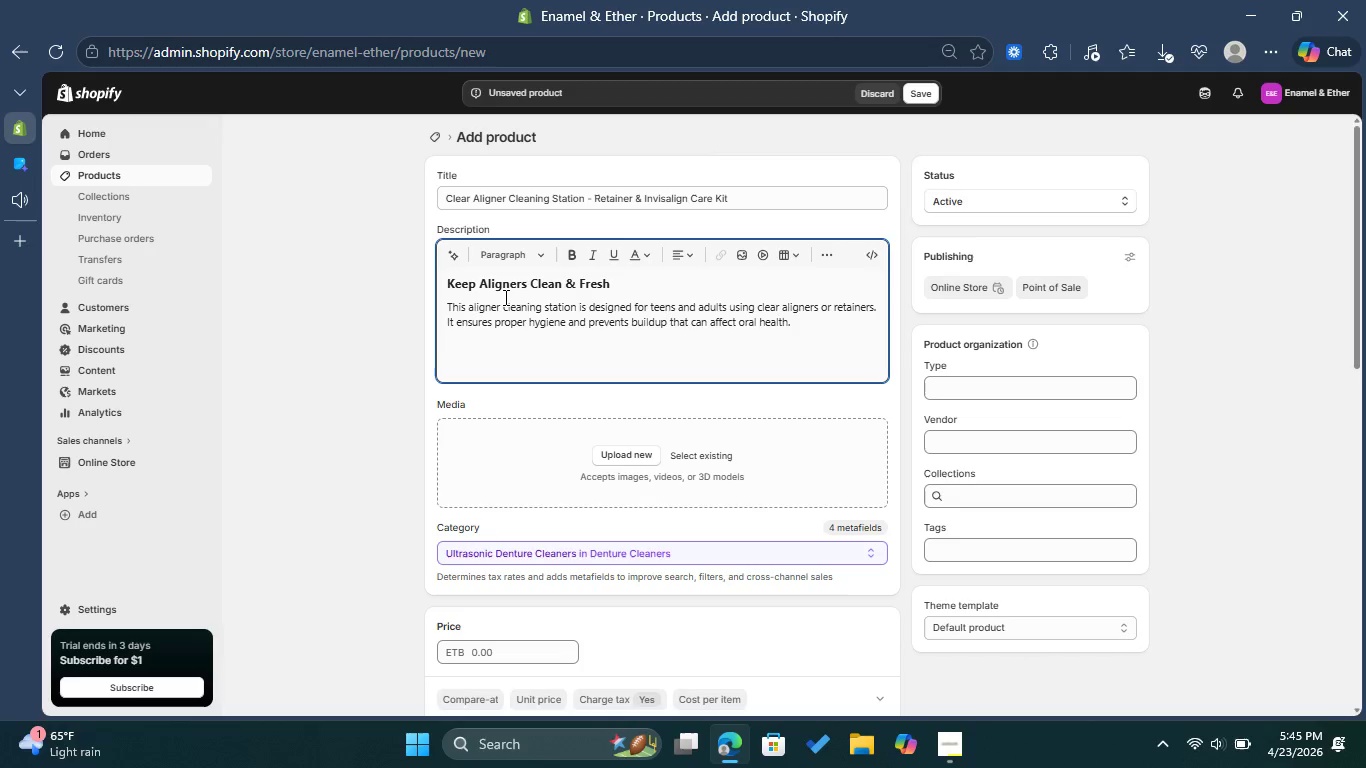 
type(Key )
key(Backspace)
key(Backspace)
key(Backspace)
key(Backspace)
 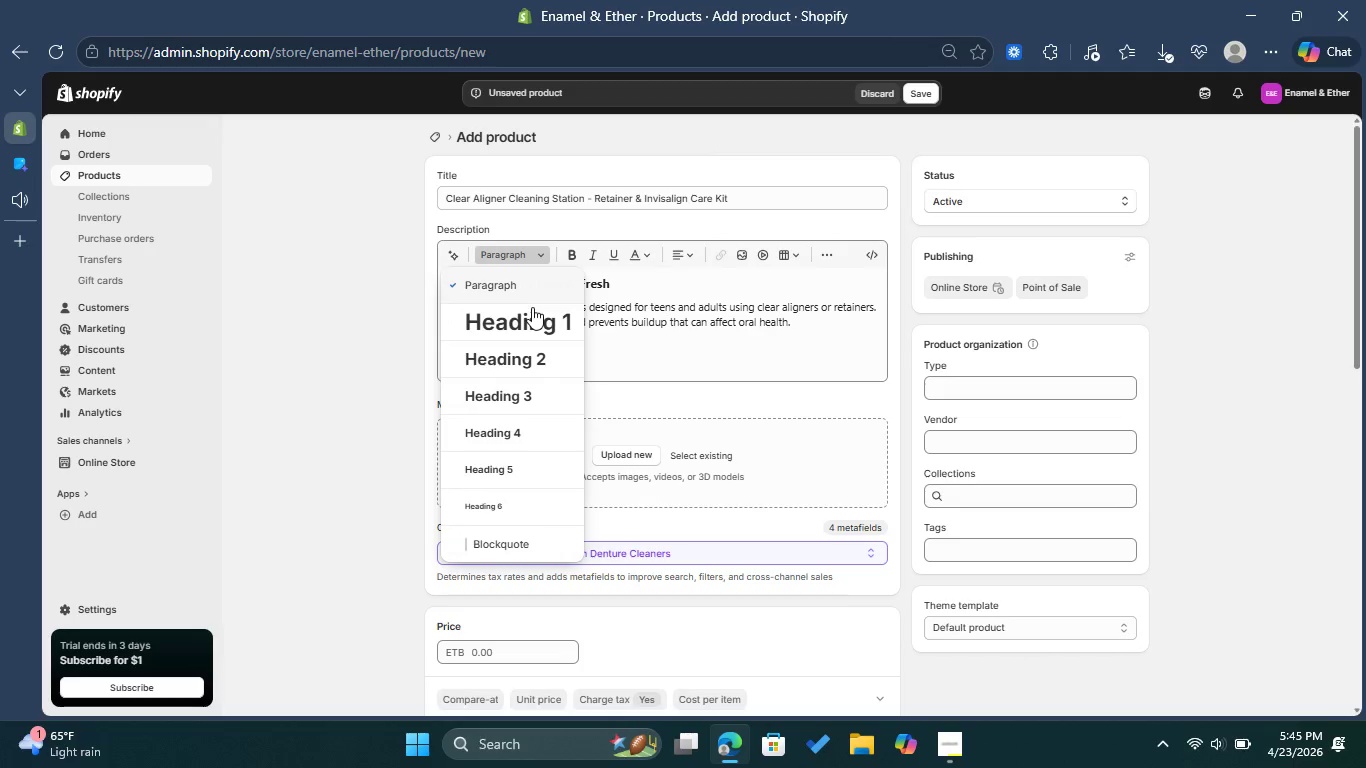 
left_click([519, 399])
 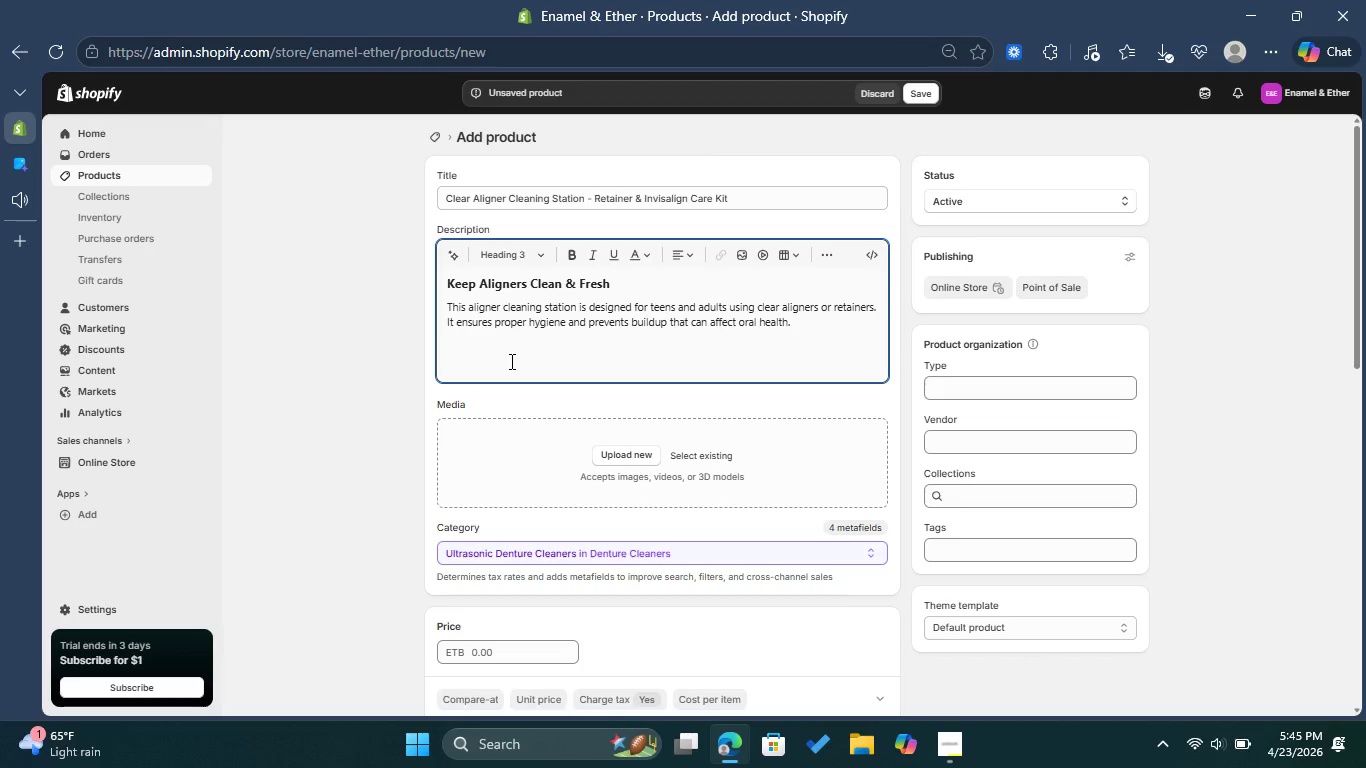 
hold_key(key=ShiftLeft, duration=0.31)
 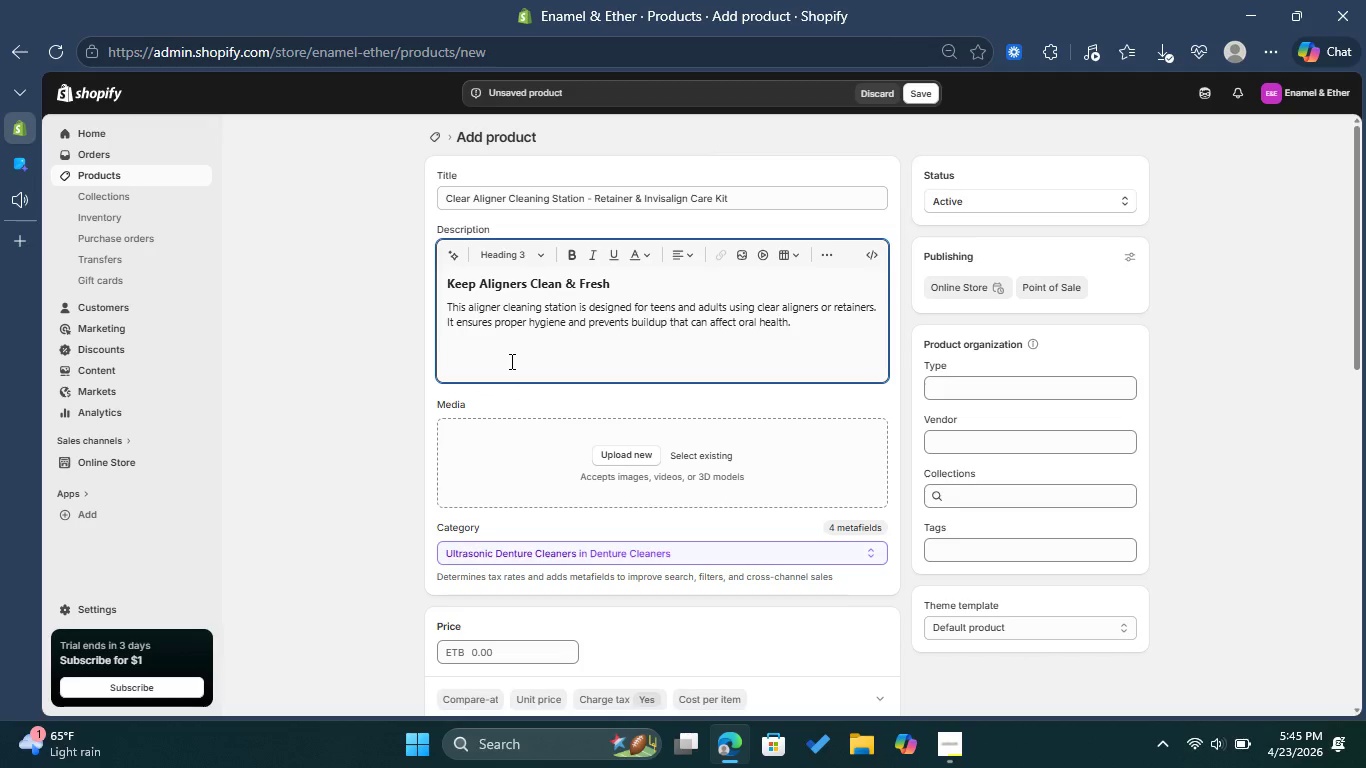 
type(key Benefits )
 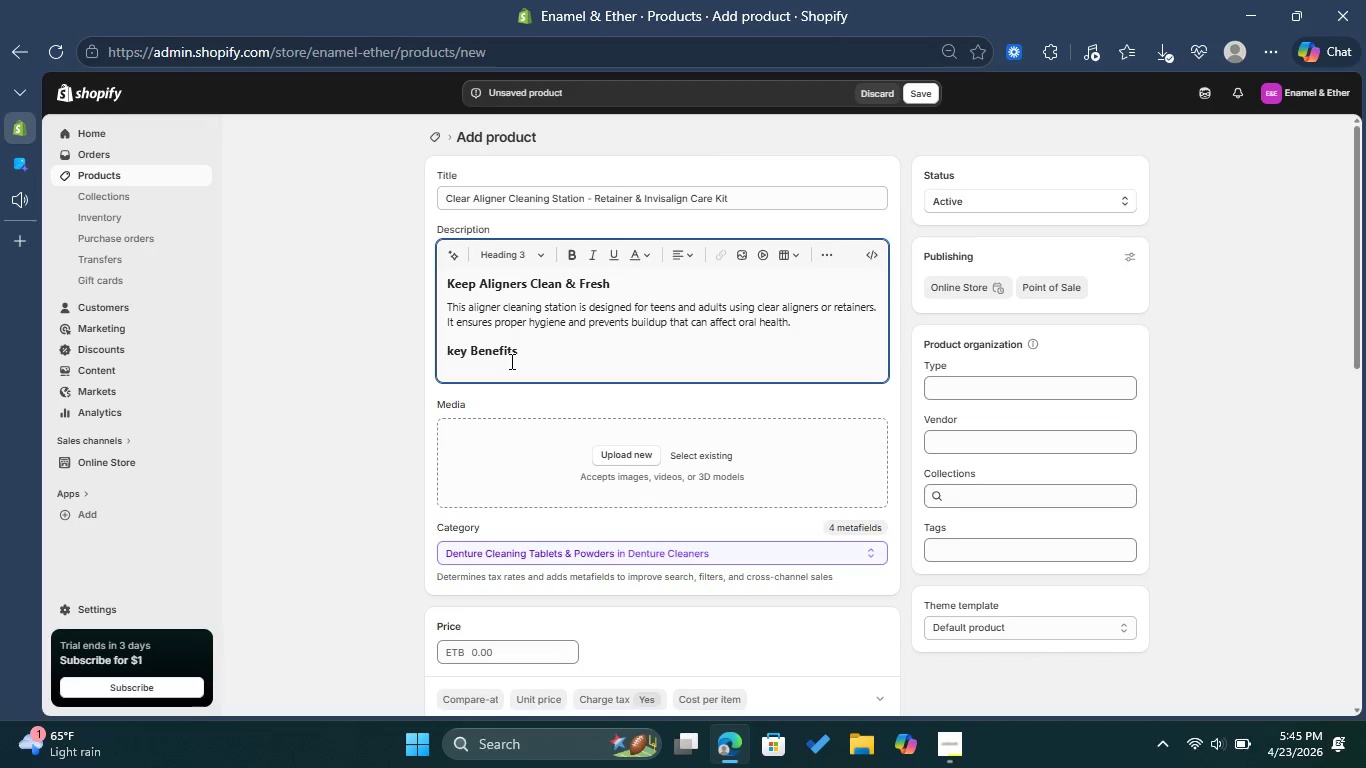 
key(Enter)
 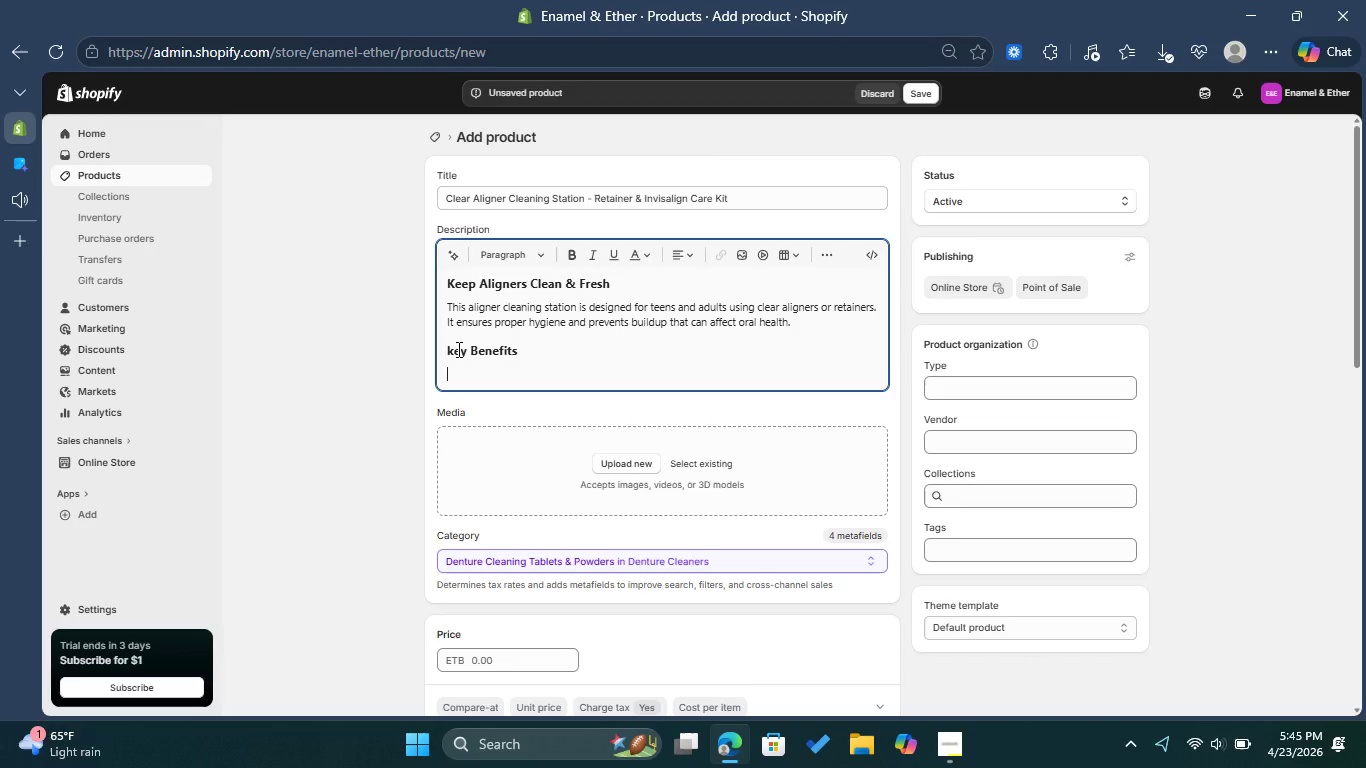 
left_click([457, 350])
 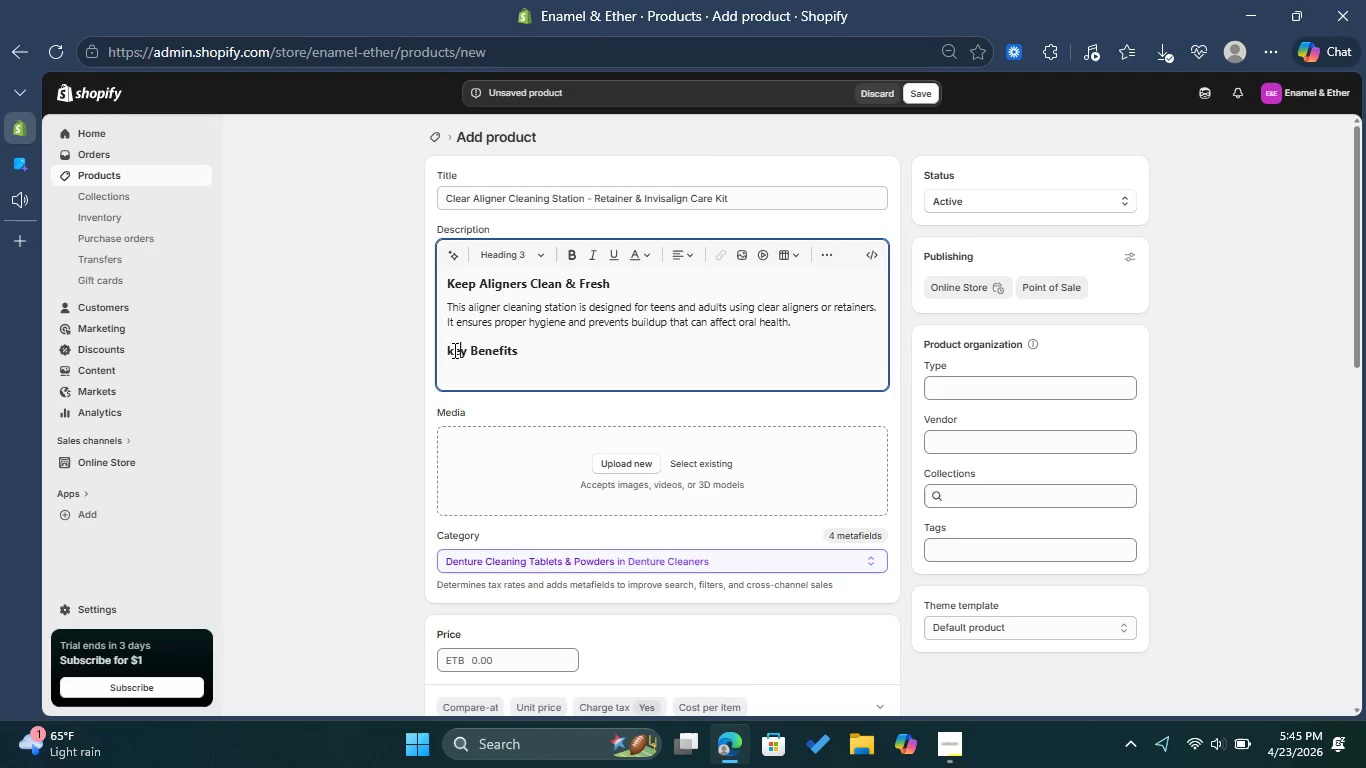 
left_click([453, 350])
 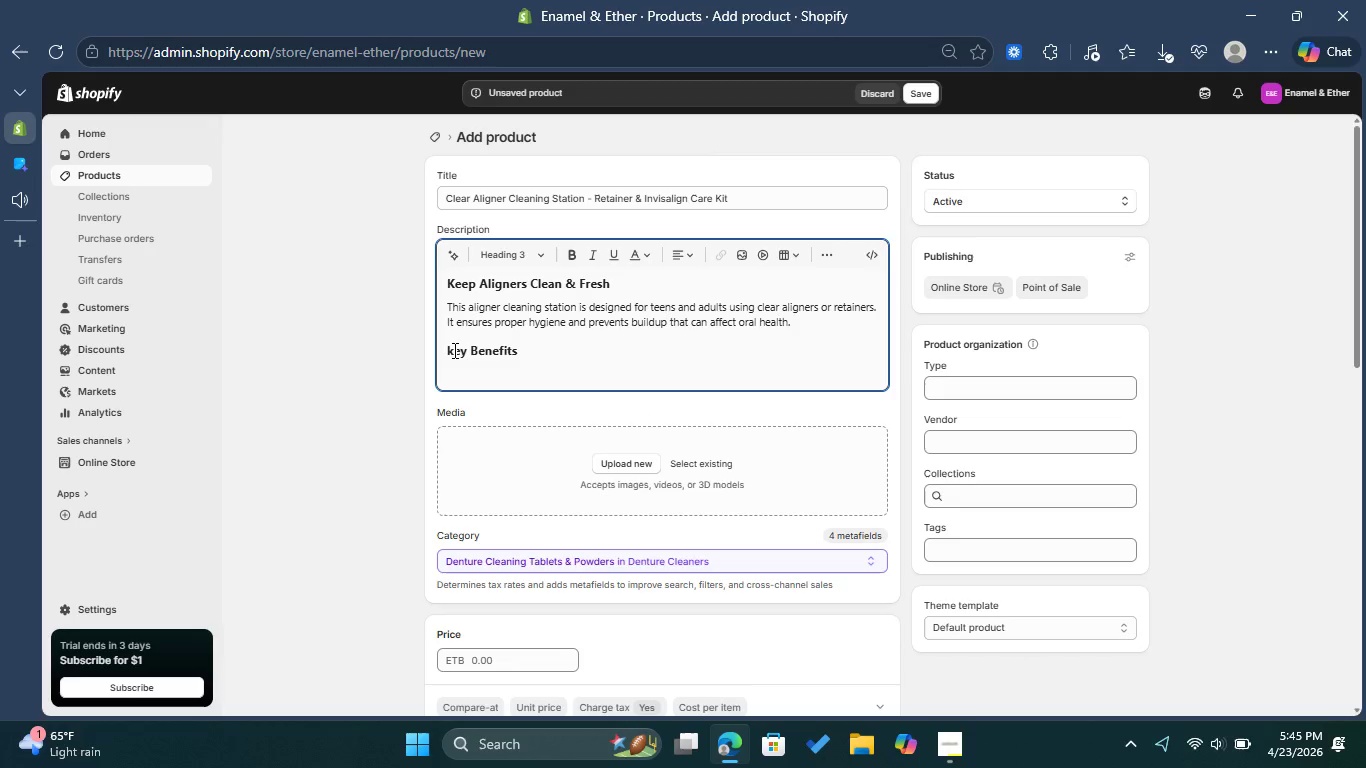 
key(Backspace)
 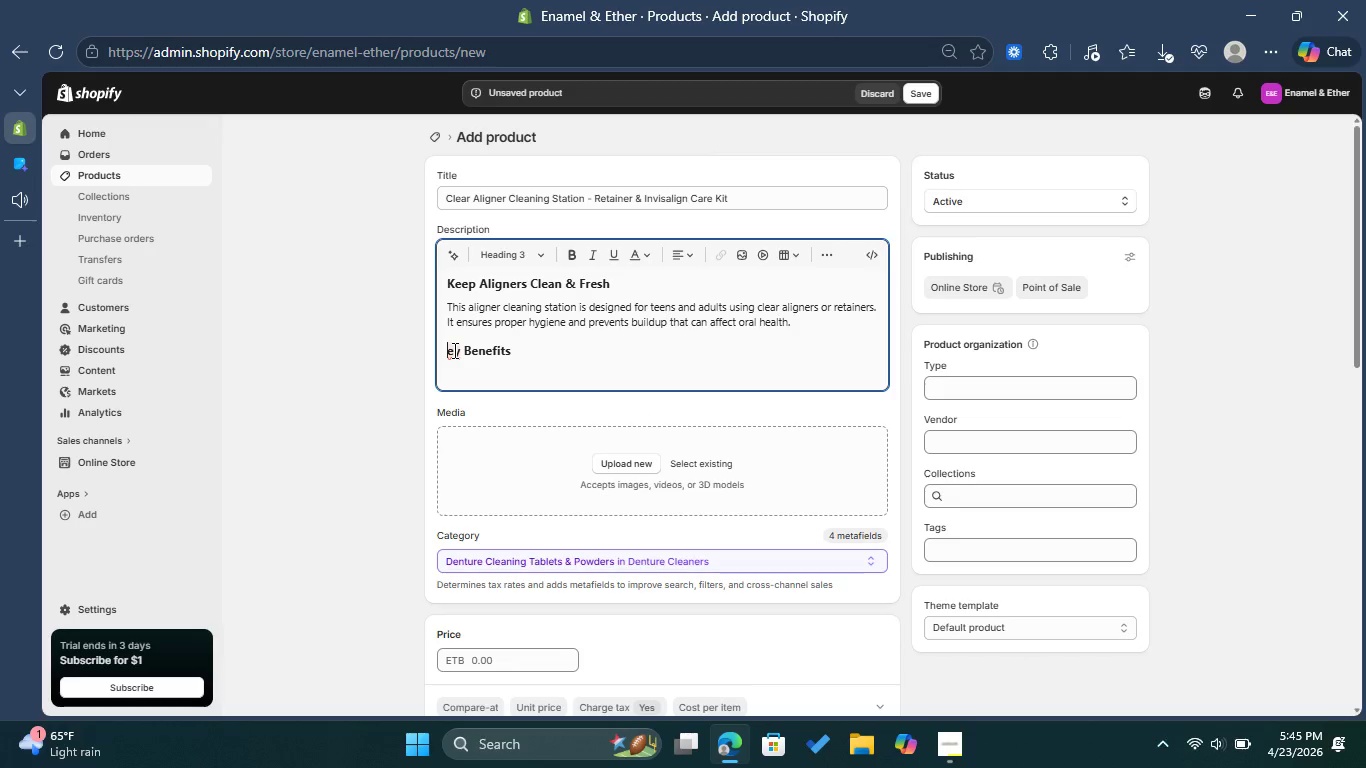 
key(Shift+K)
 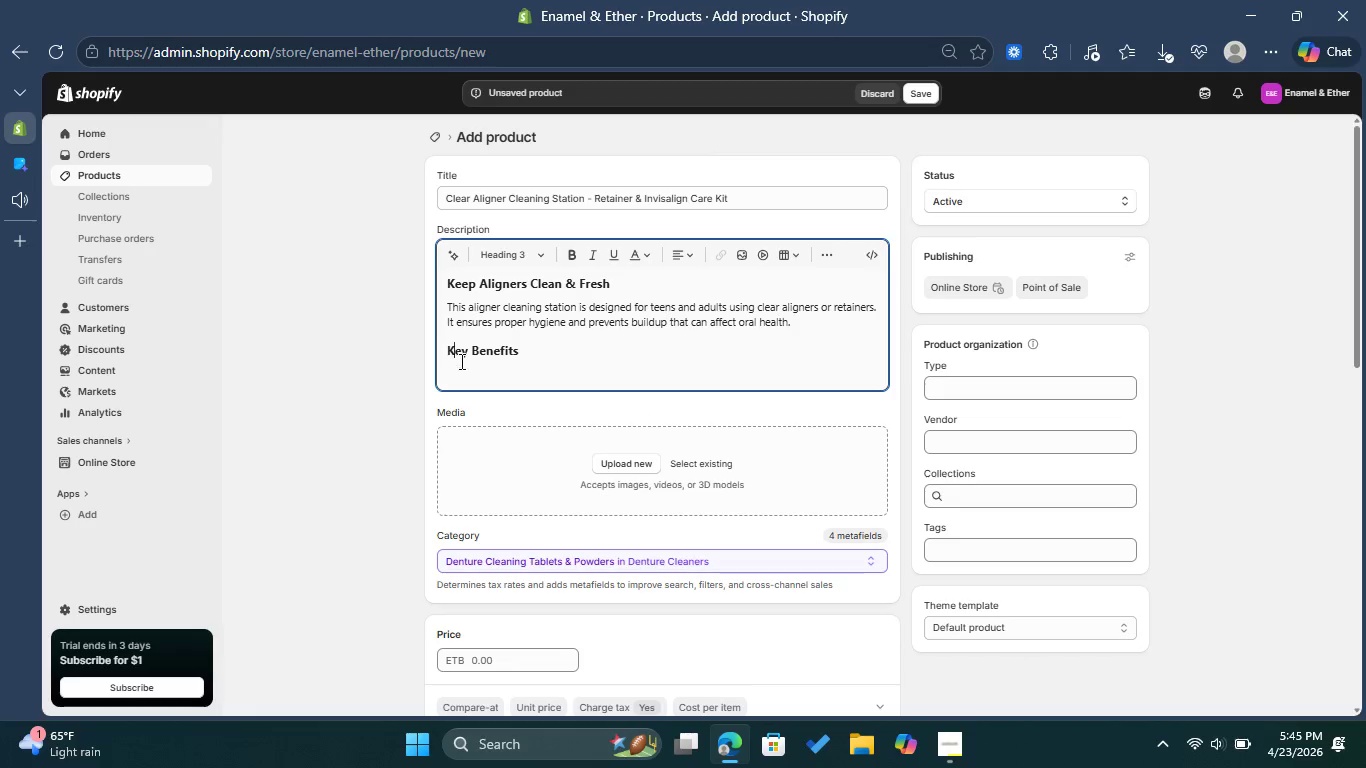 
left_click([470, 373])
 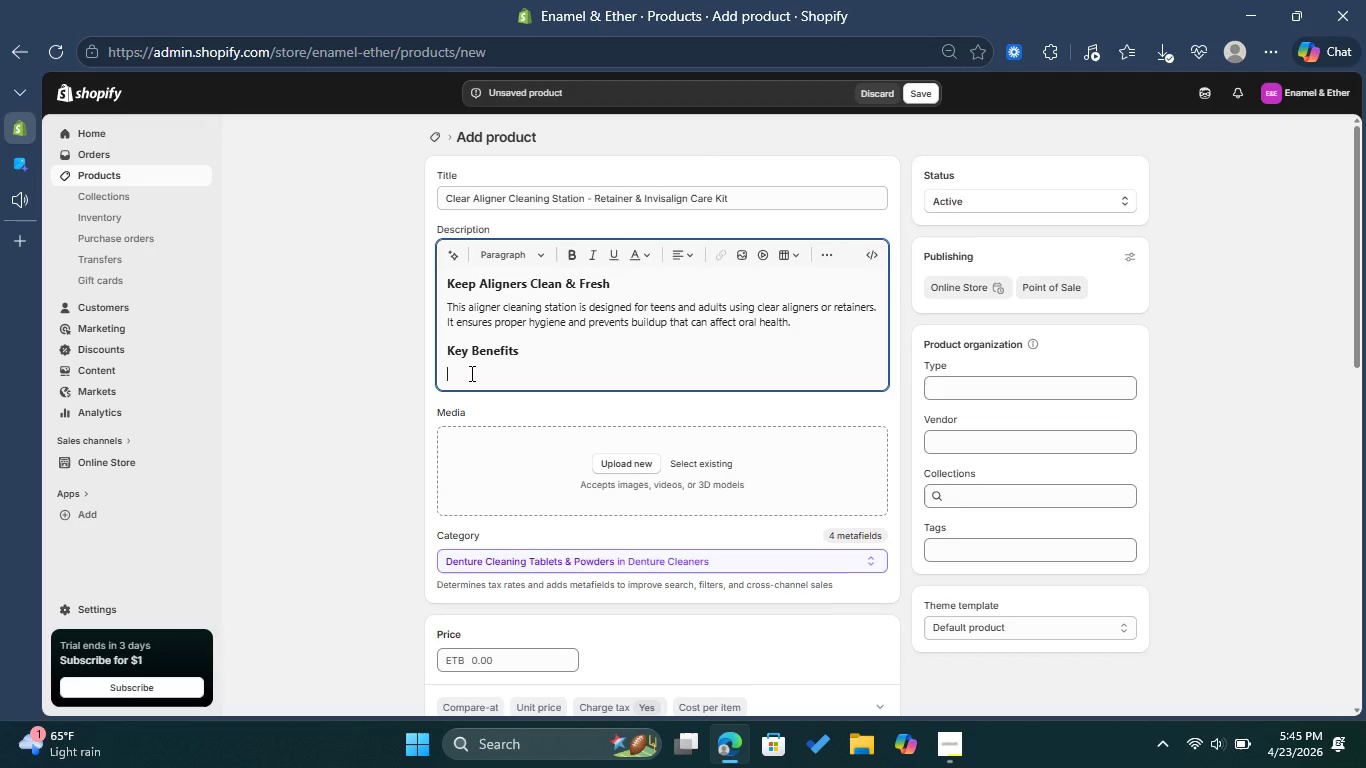 
wait(10.52)
 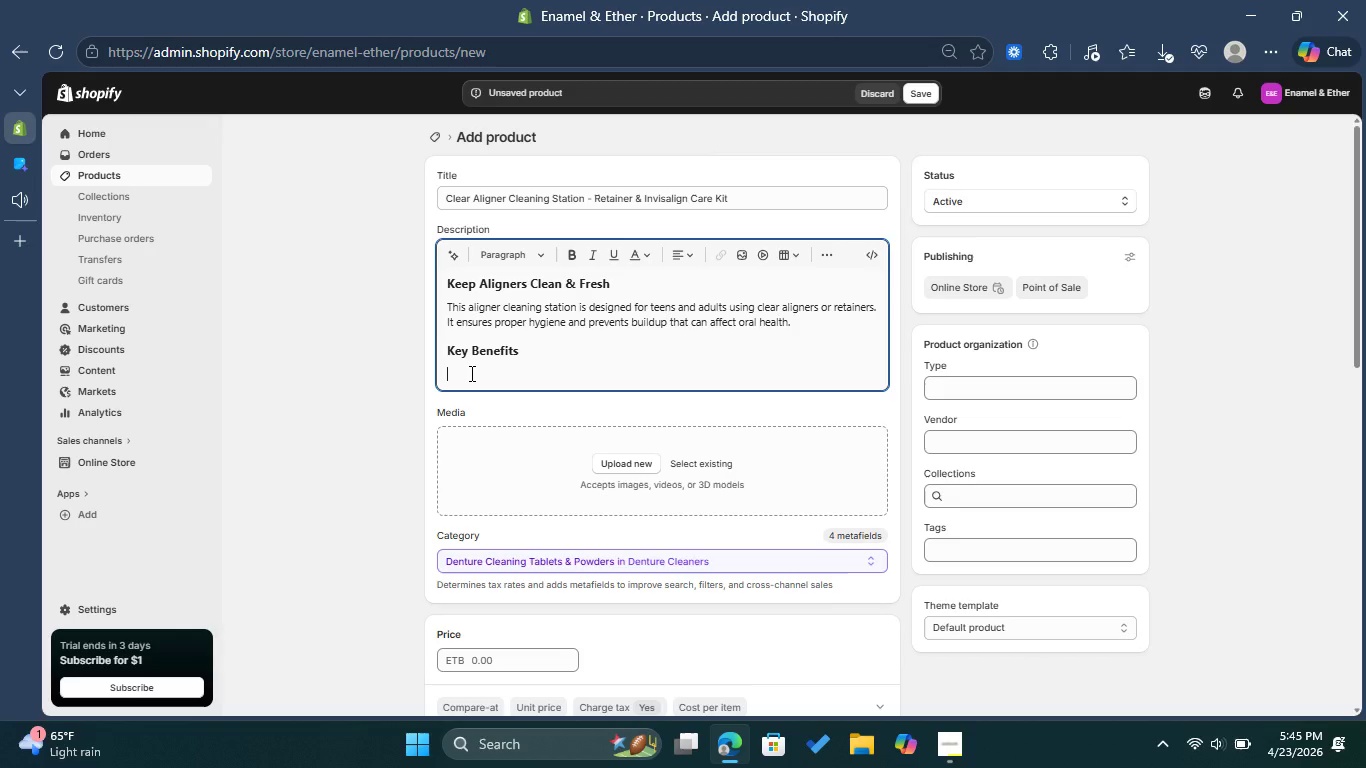 
mouse_move([809, 272])
 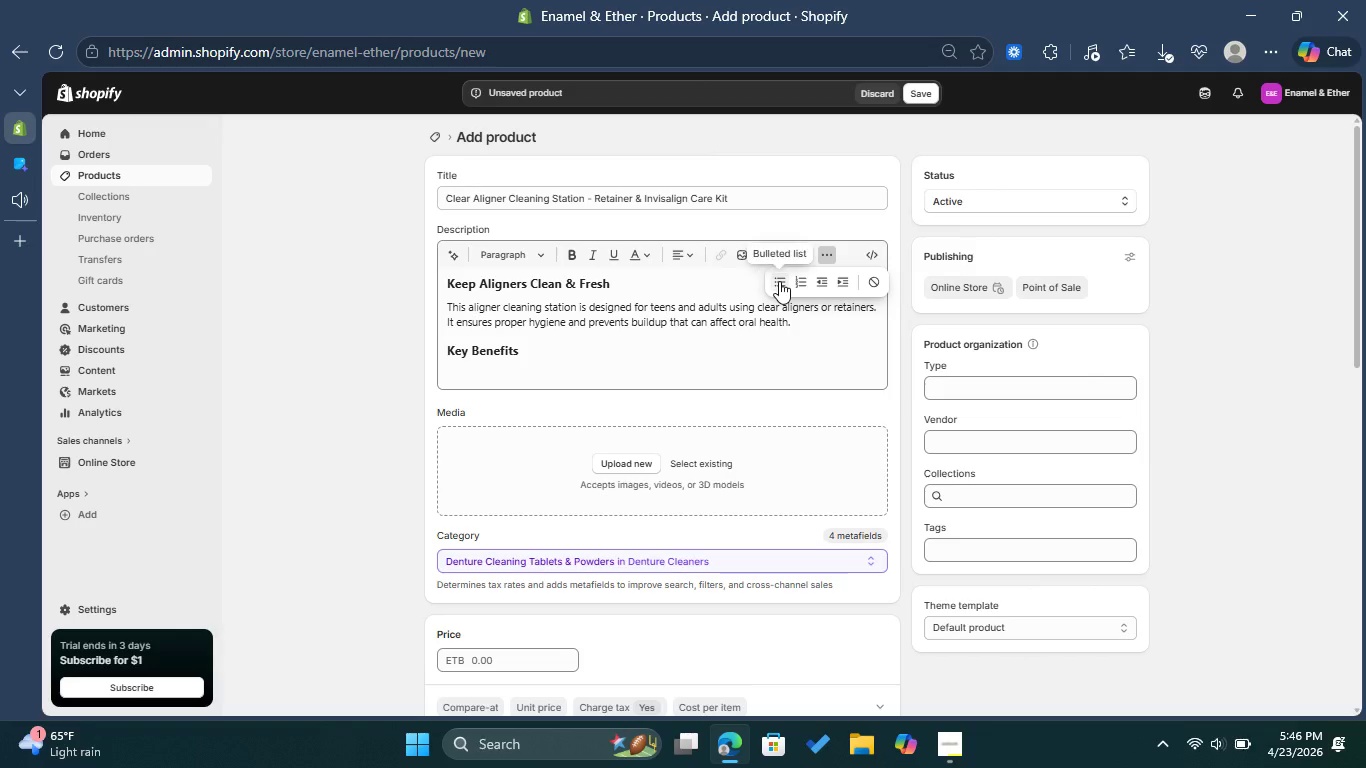 
left_click([779, 281])
 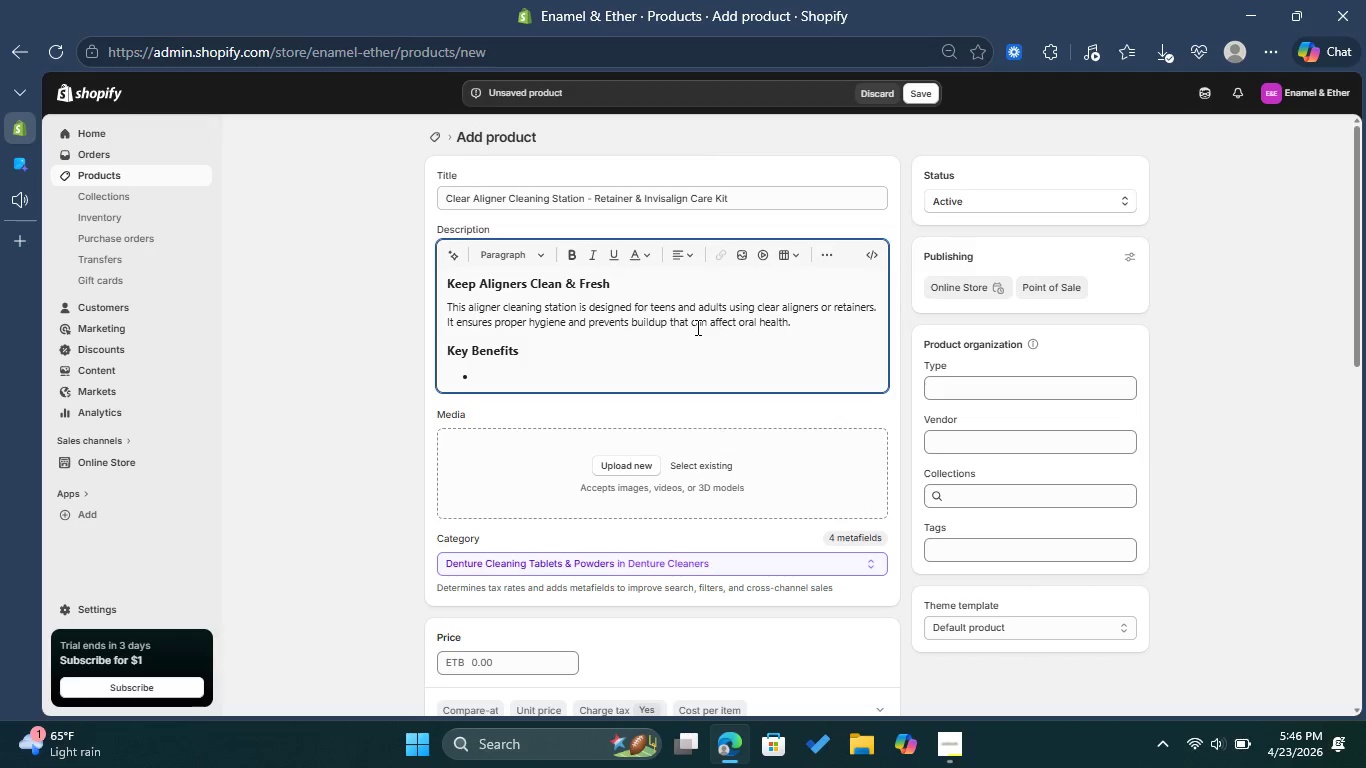 
wait(5.81)
 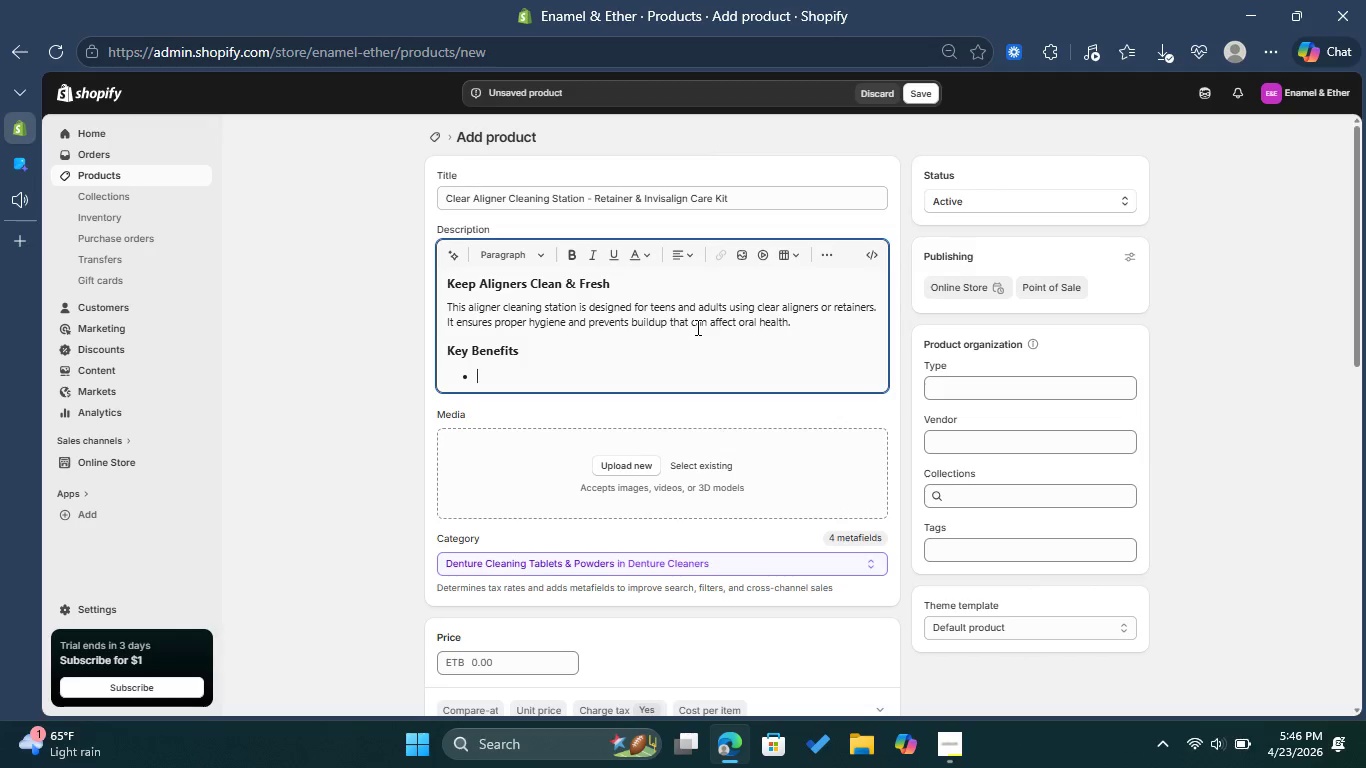 
type(Removes )
 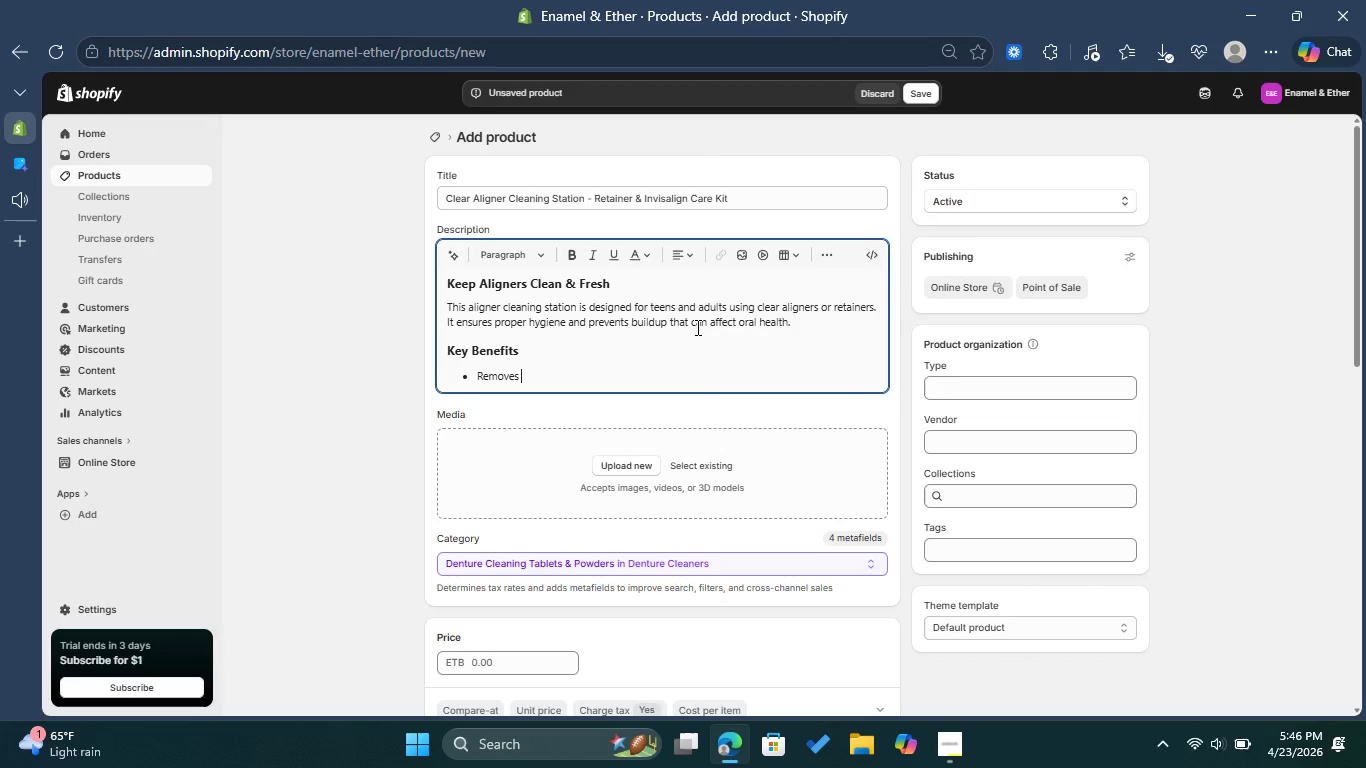 
type(bacteriia )
 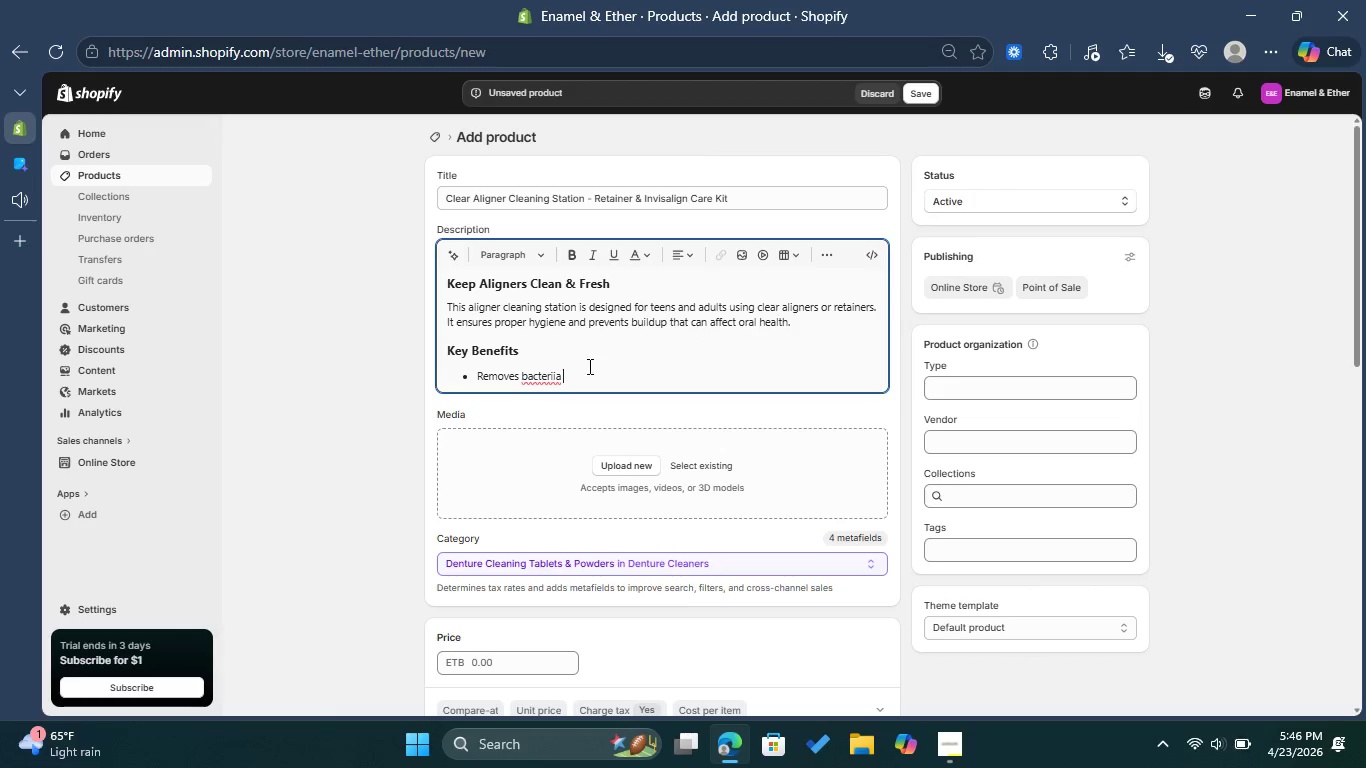 
left_click([541, 383])
 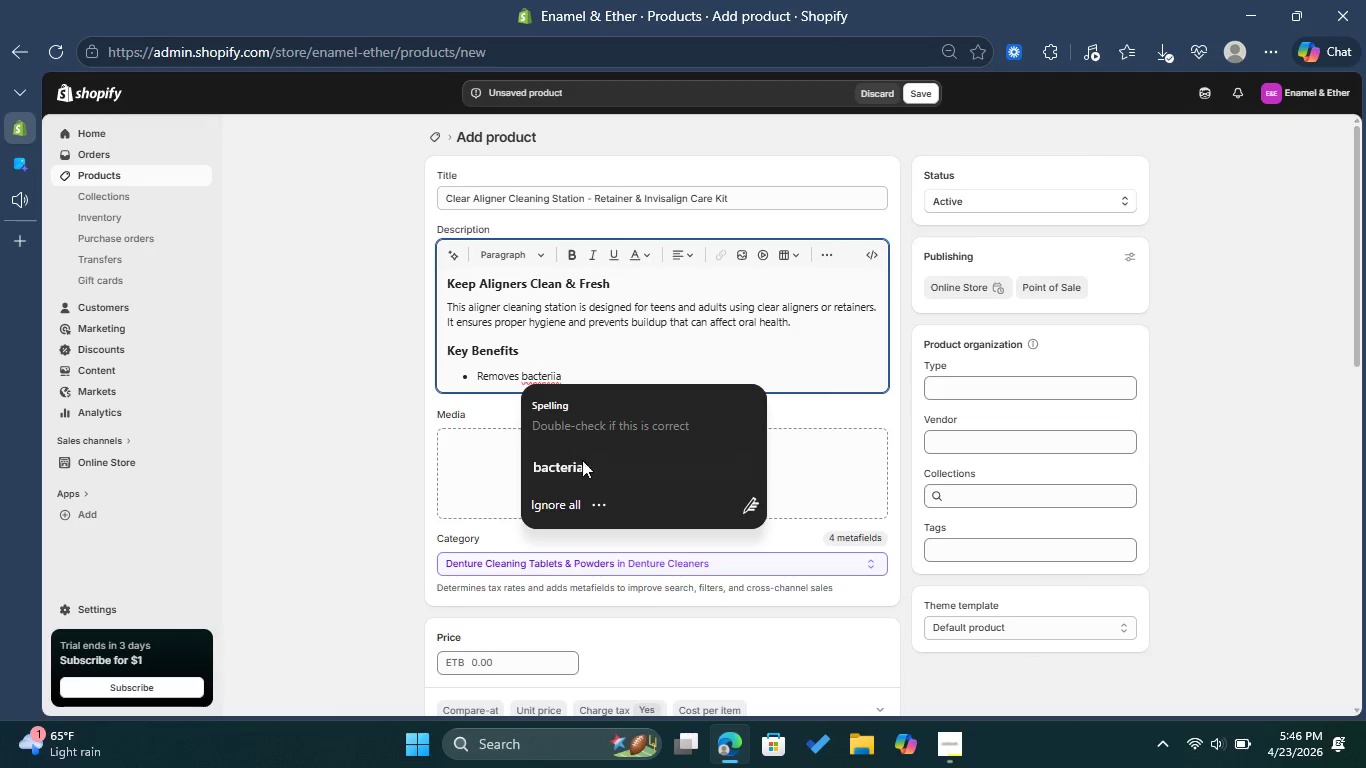 
left_click([587, 469])
 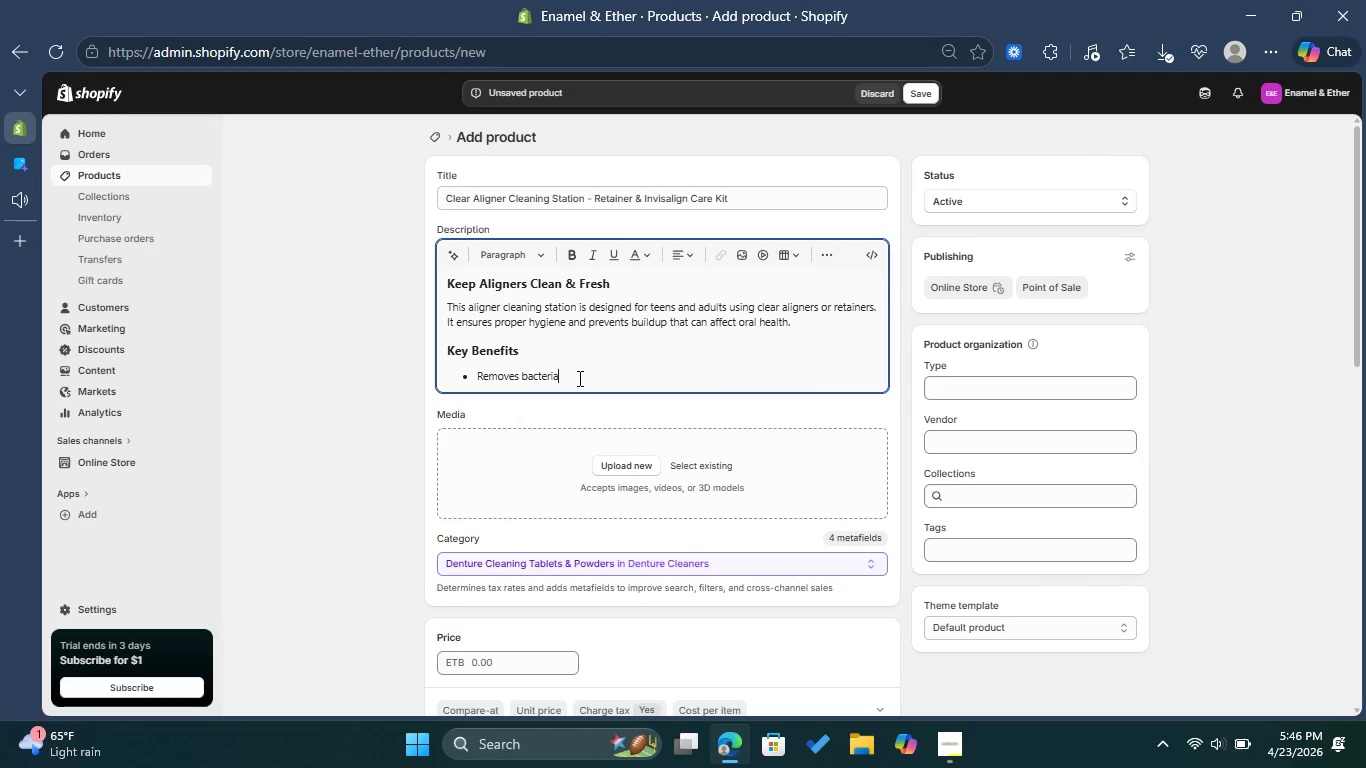 
type( and buildup )
 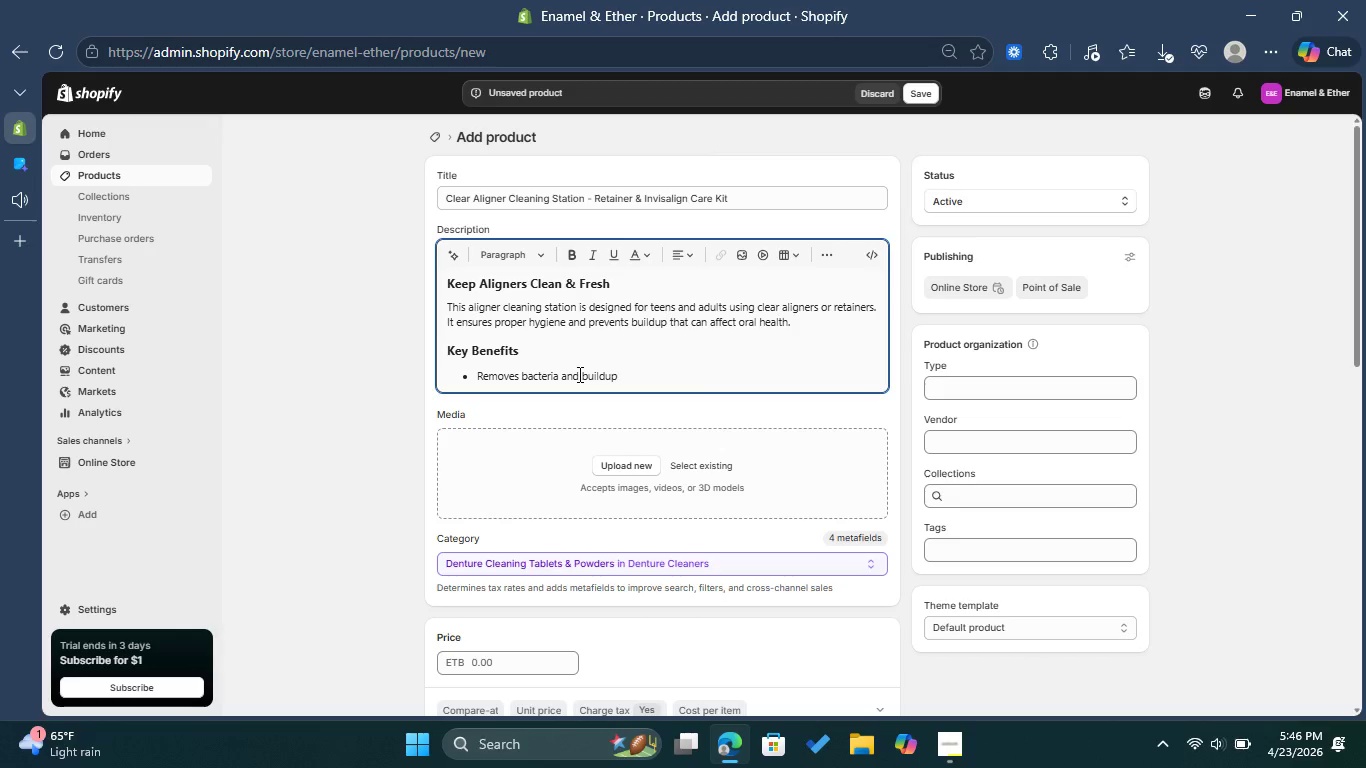 
key(Enter)
 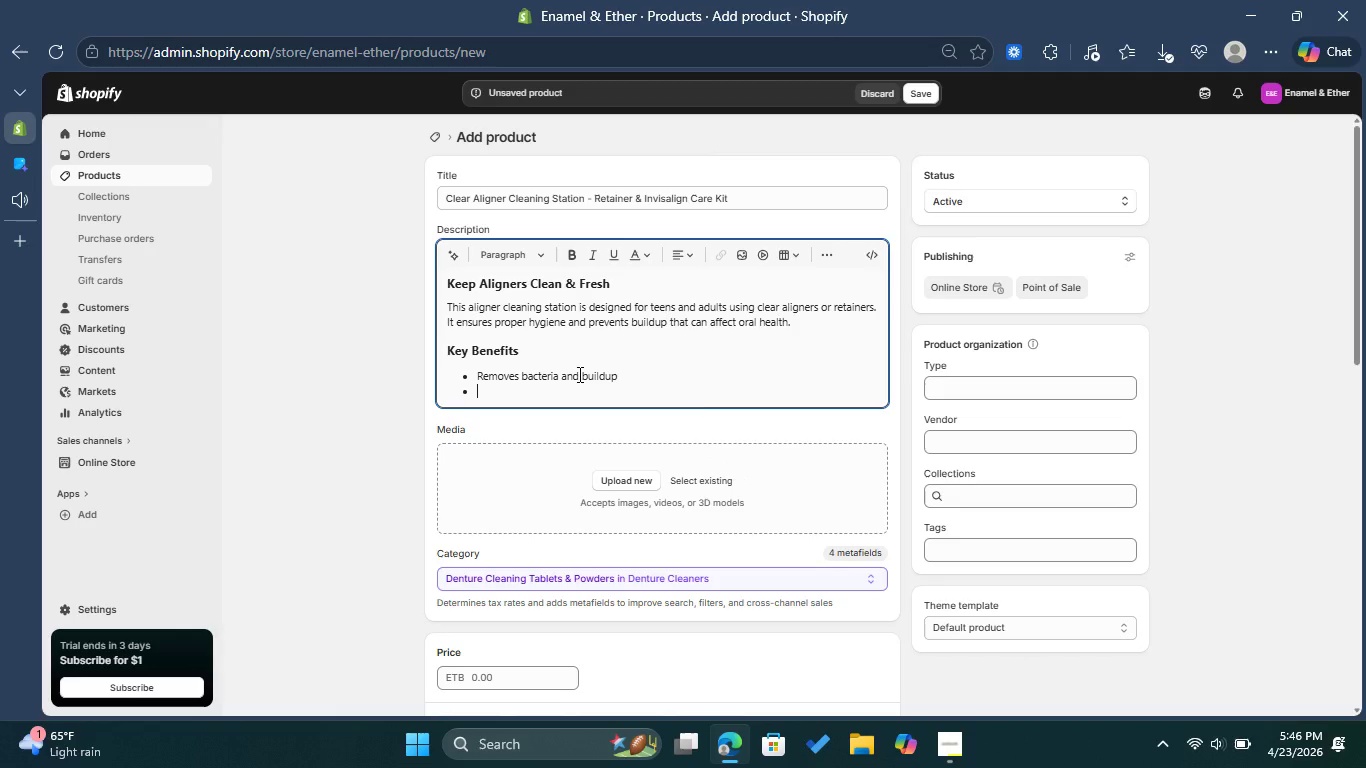 
type(Ex)
 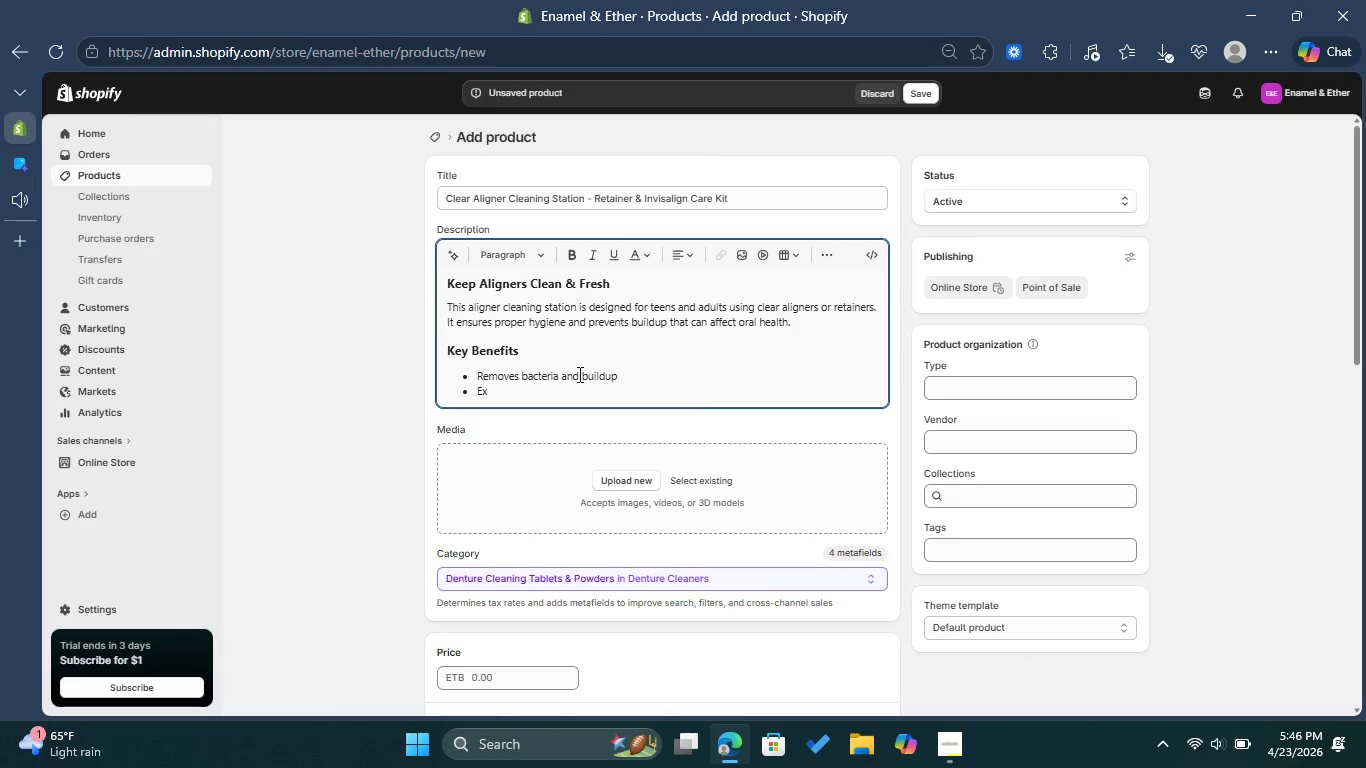 
type(tends aligner)
 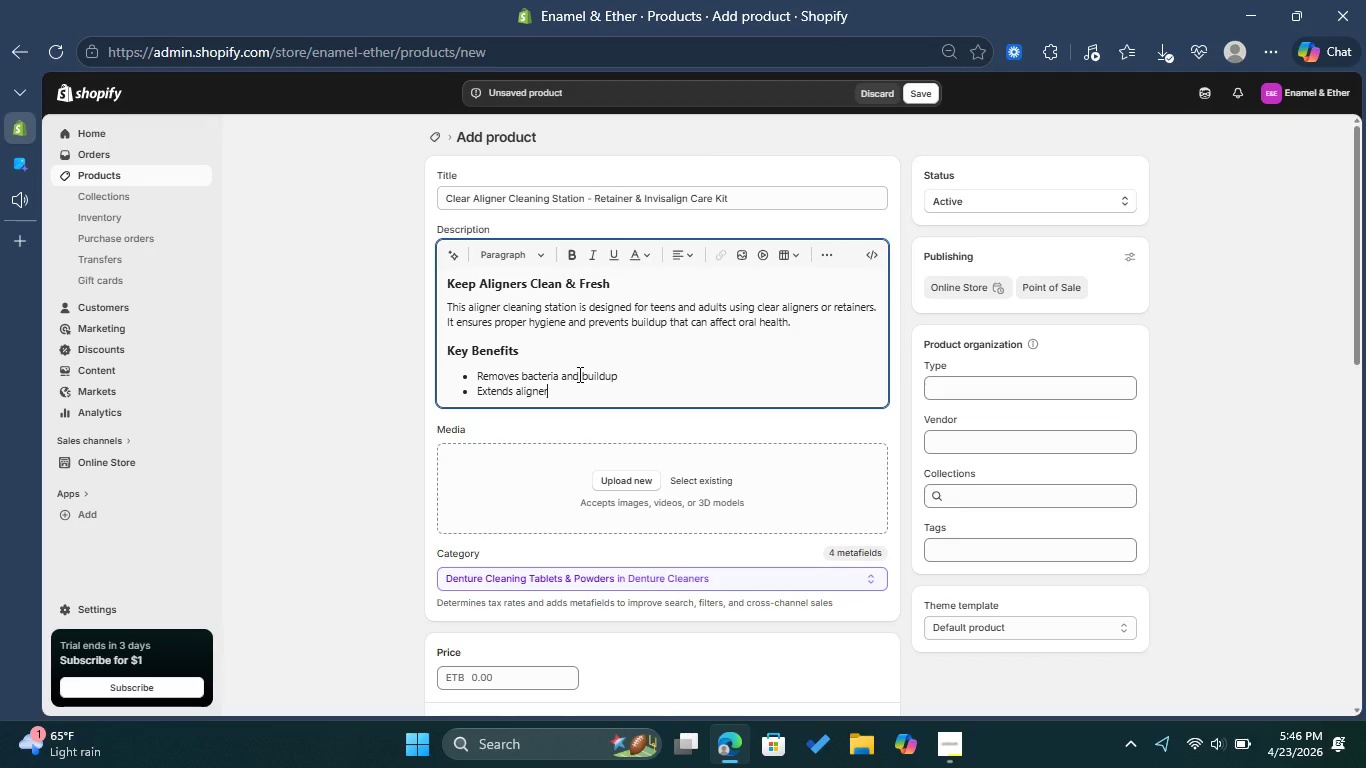 
type(lifespan )
 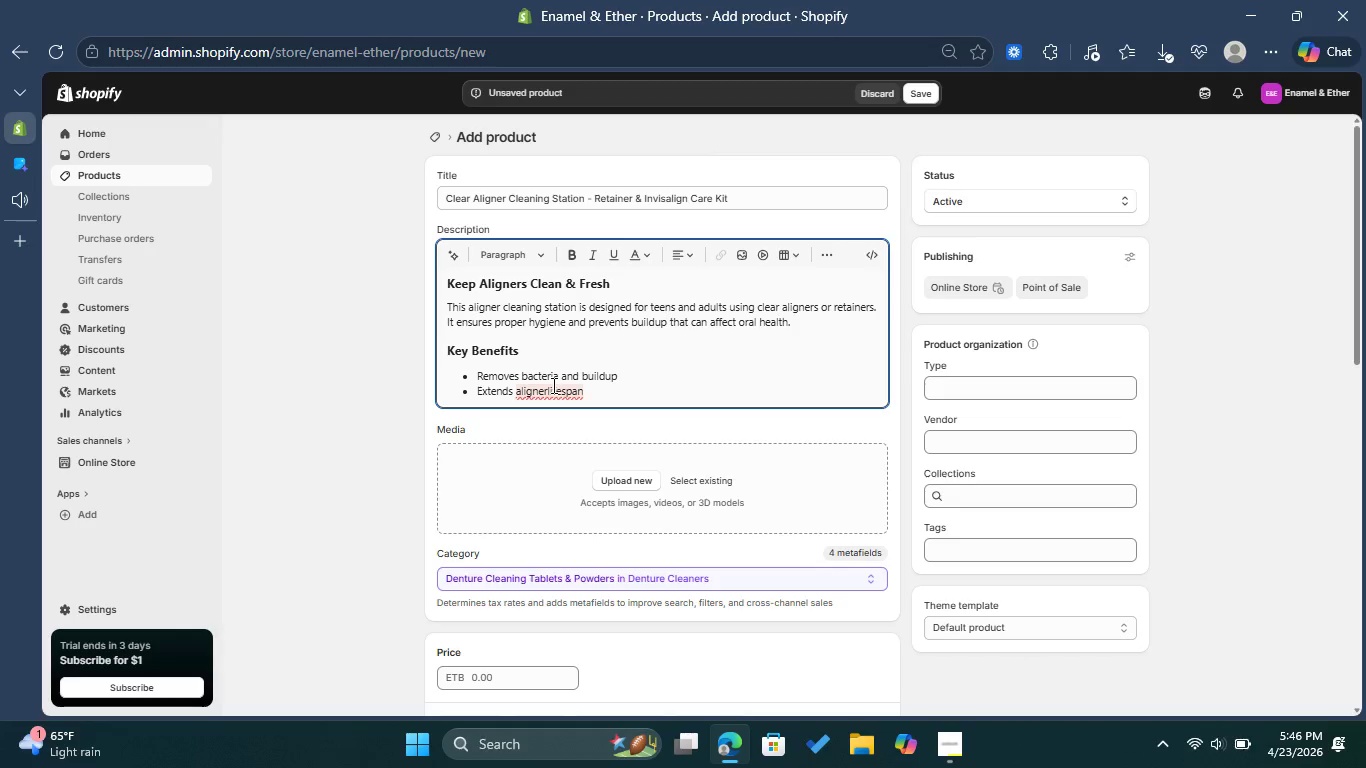 
left_click([547, 389])
 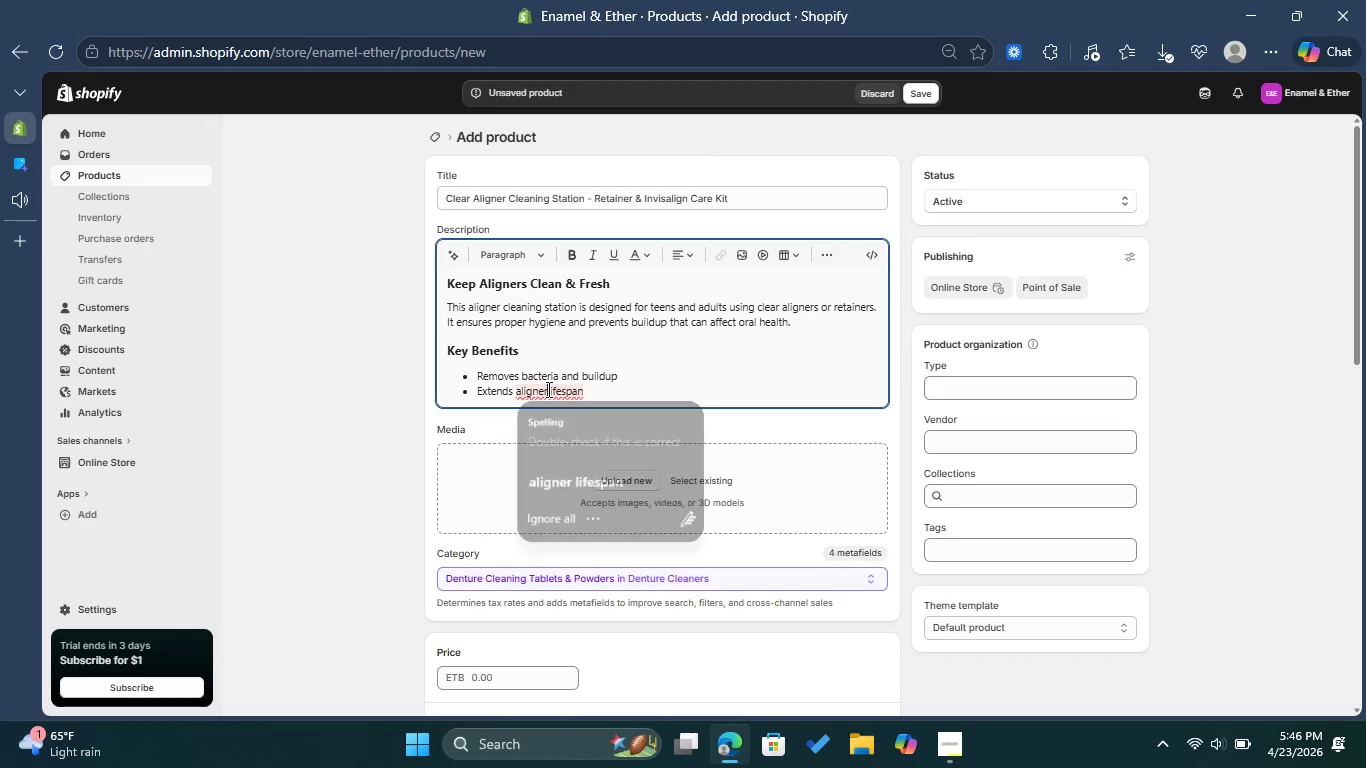 
key(Space)
 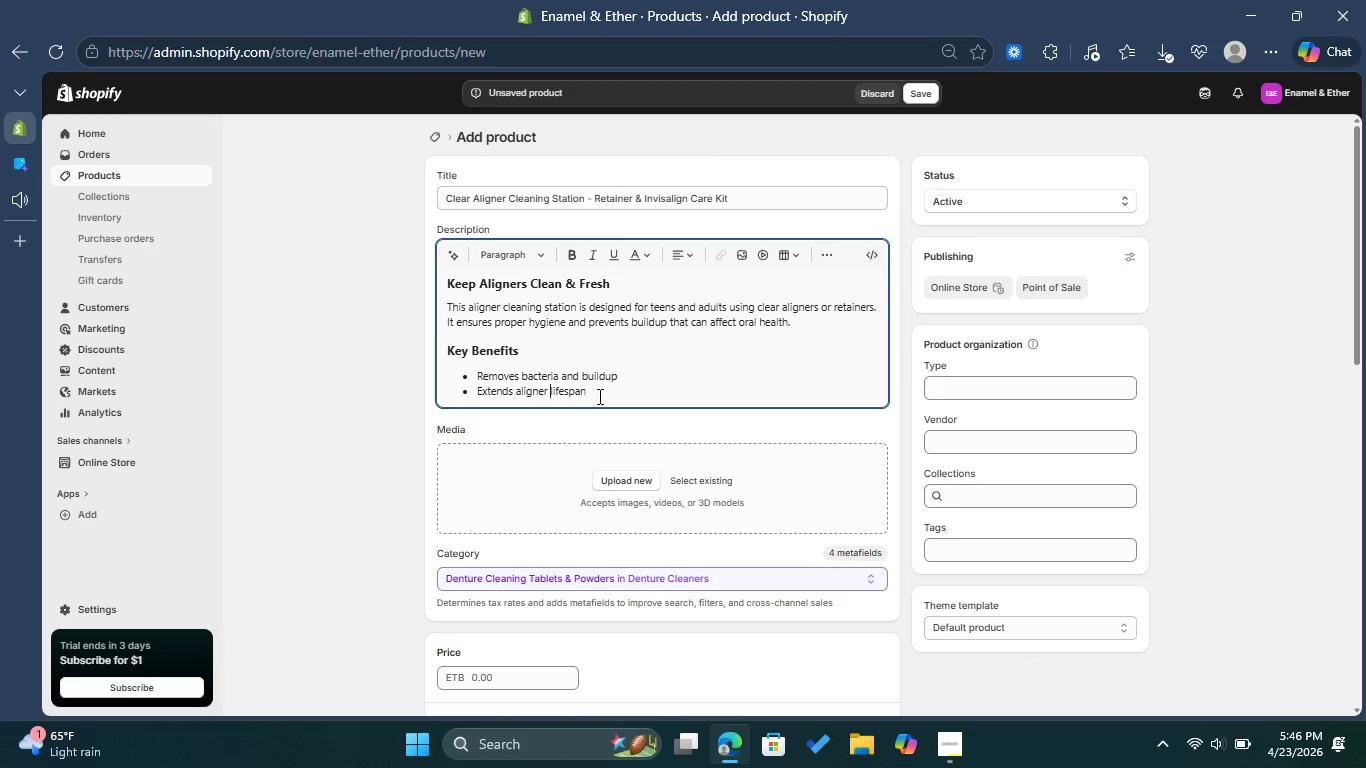 
left_click([598, 396])
 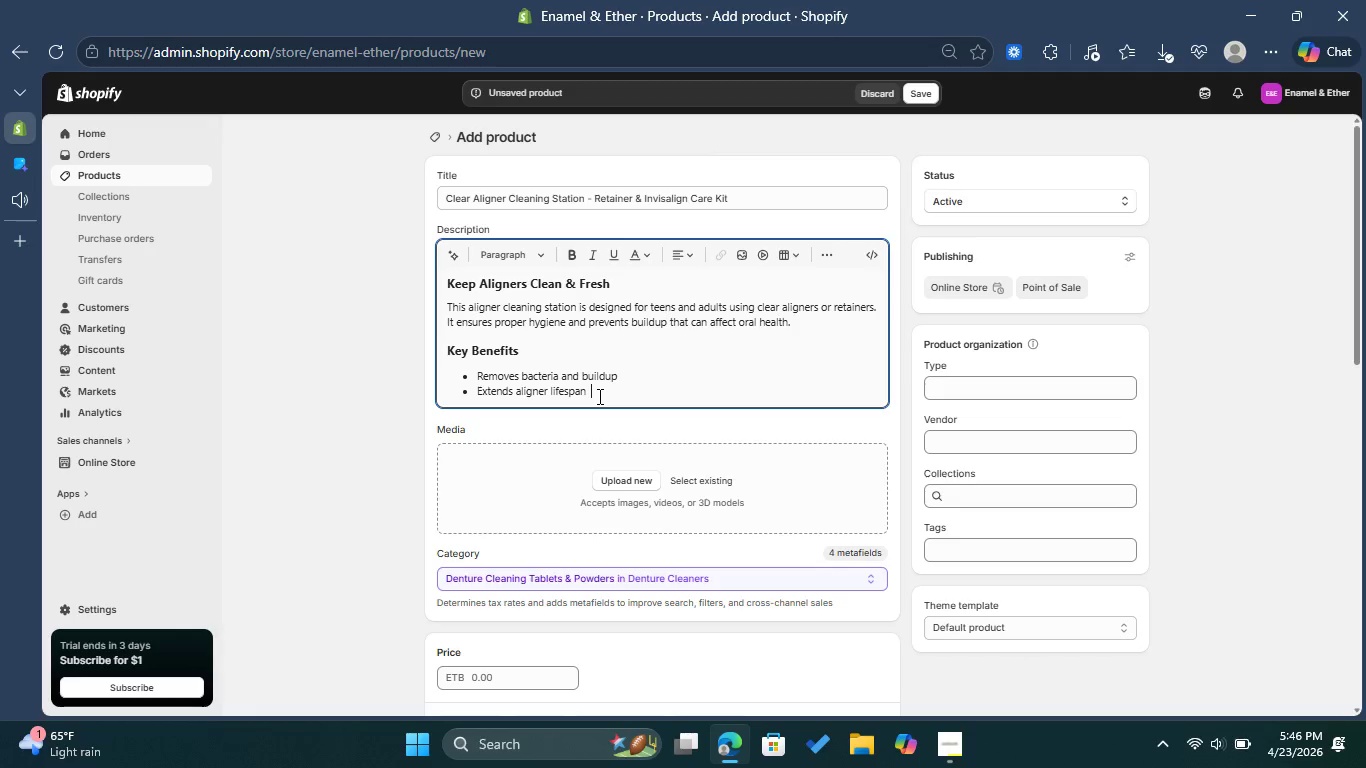 
wait(7.12)
 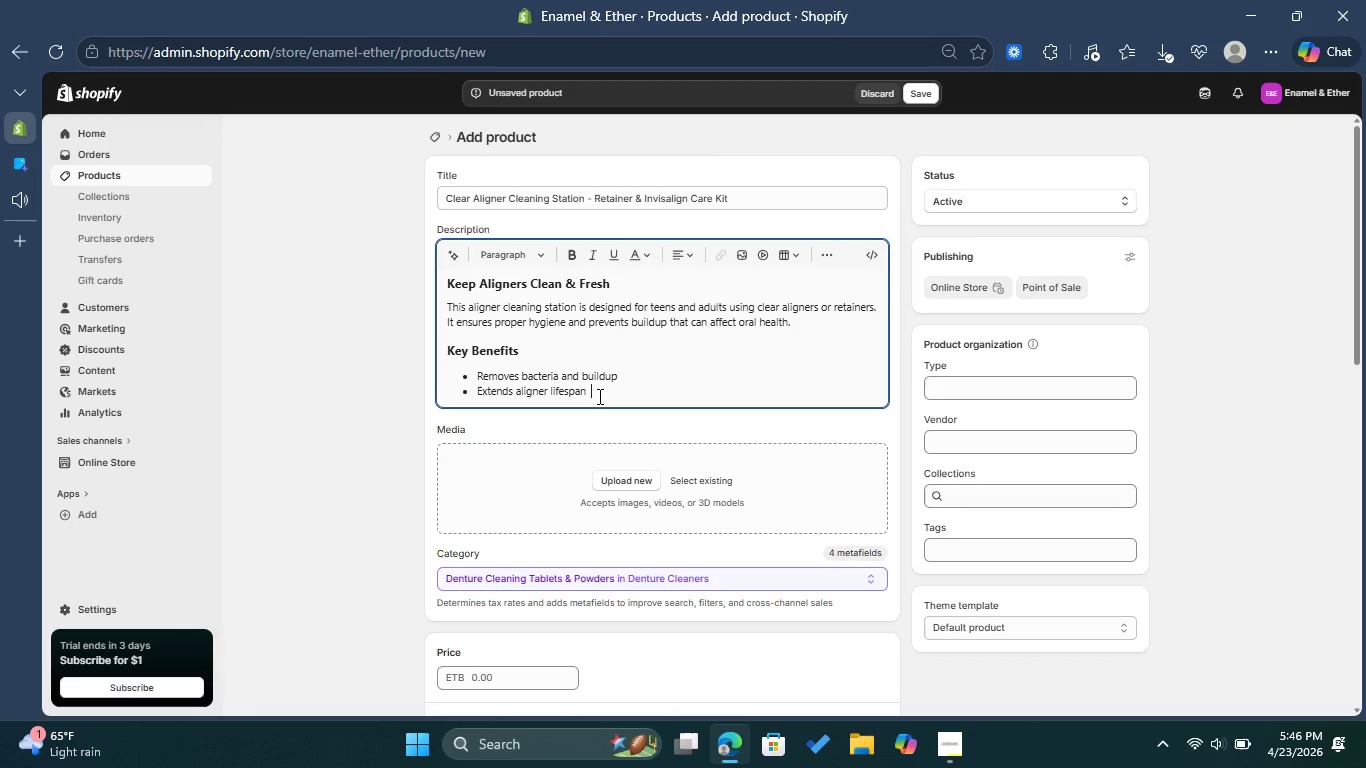 
key(Enter)
 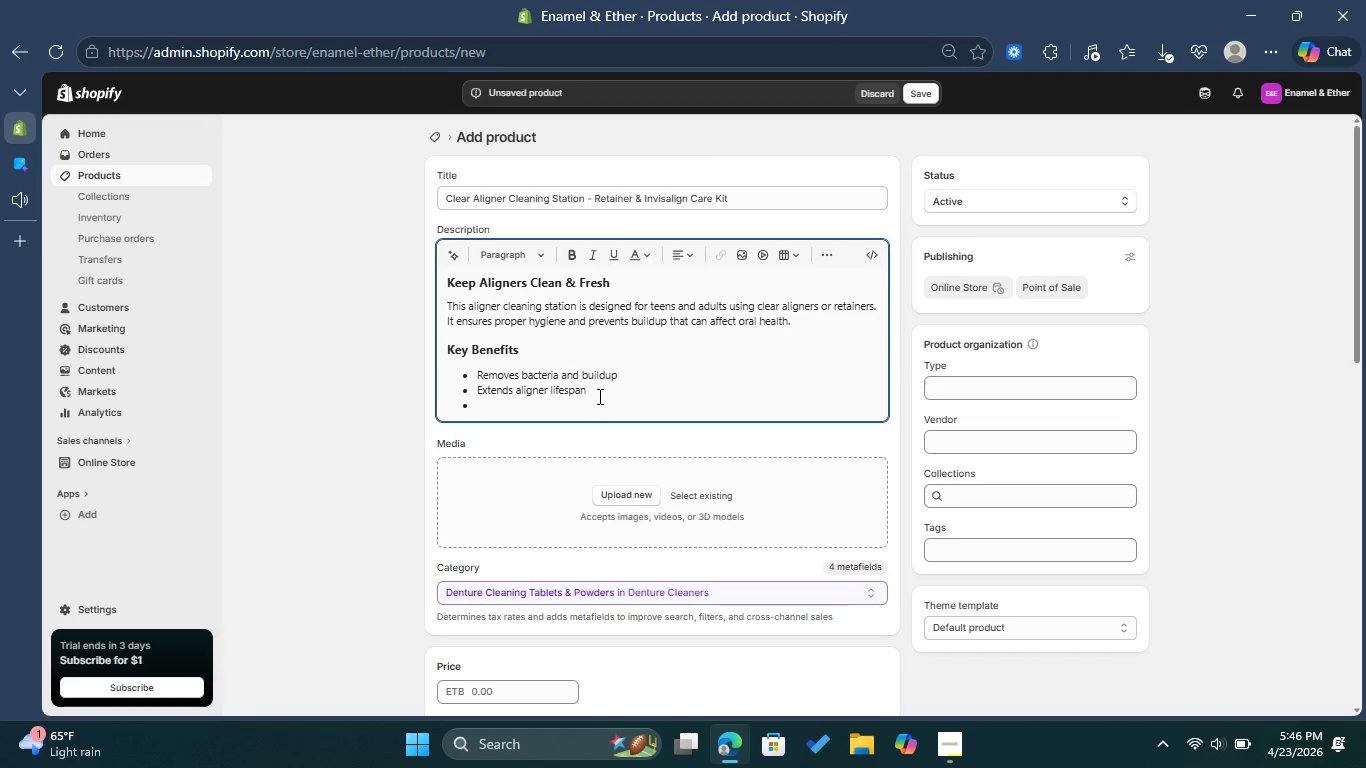 
type(Maintains fresh breath )
 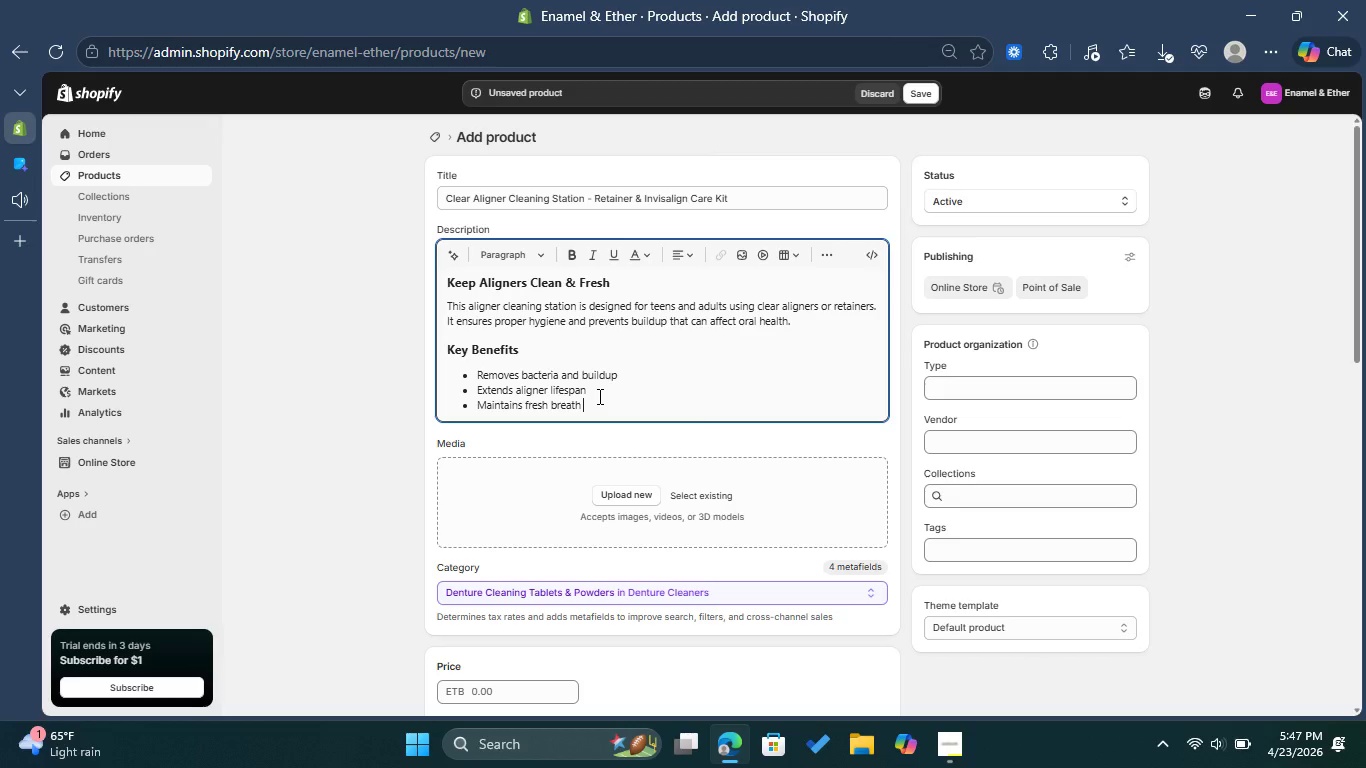 
key(Enter)
 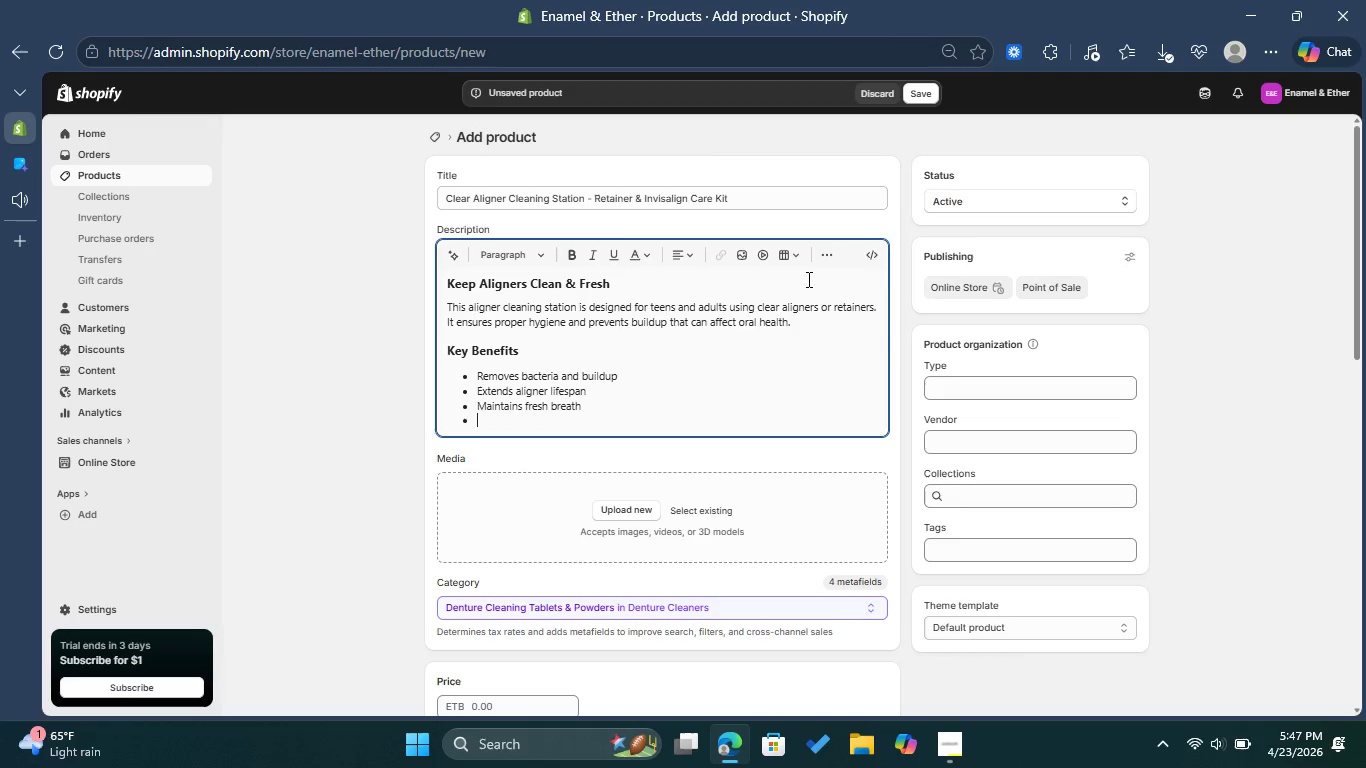 
left_click([831, 264])
 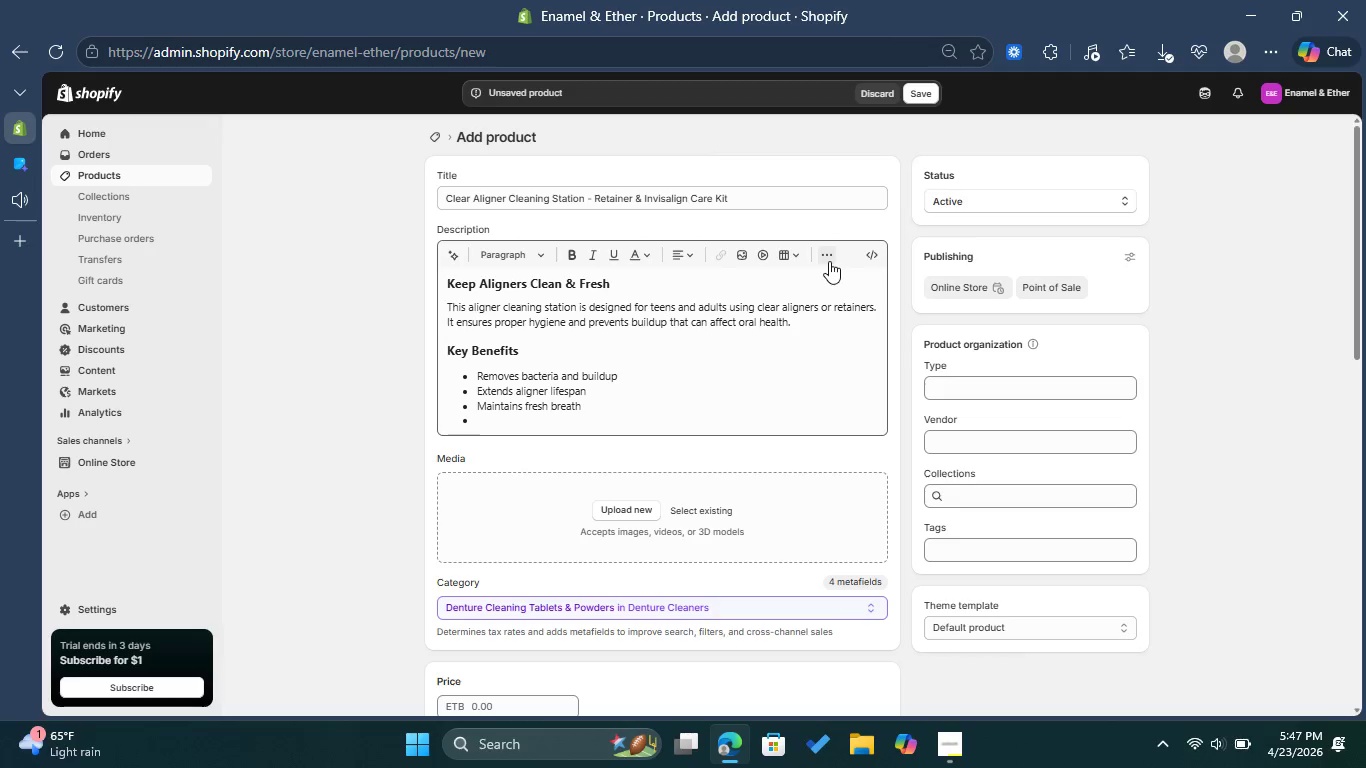 
left_click([829, 261])
 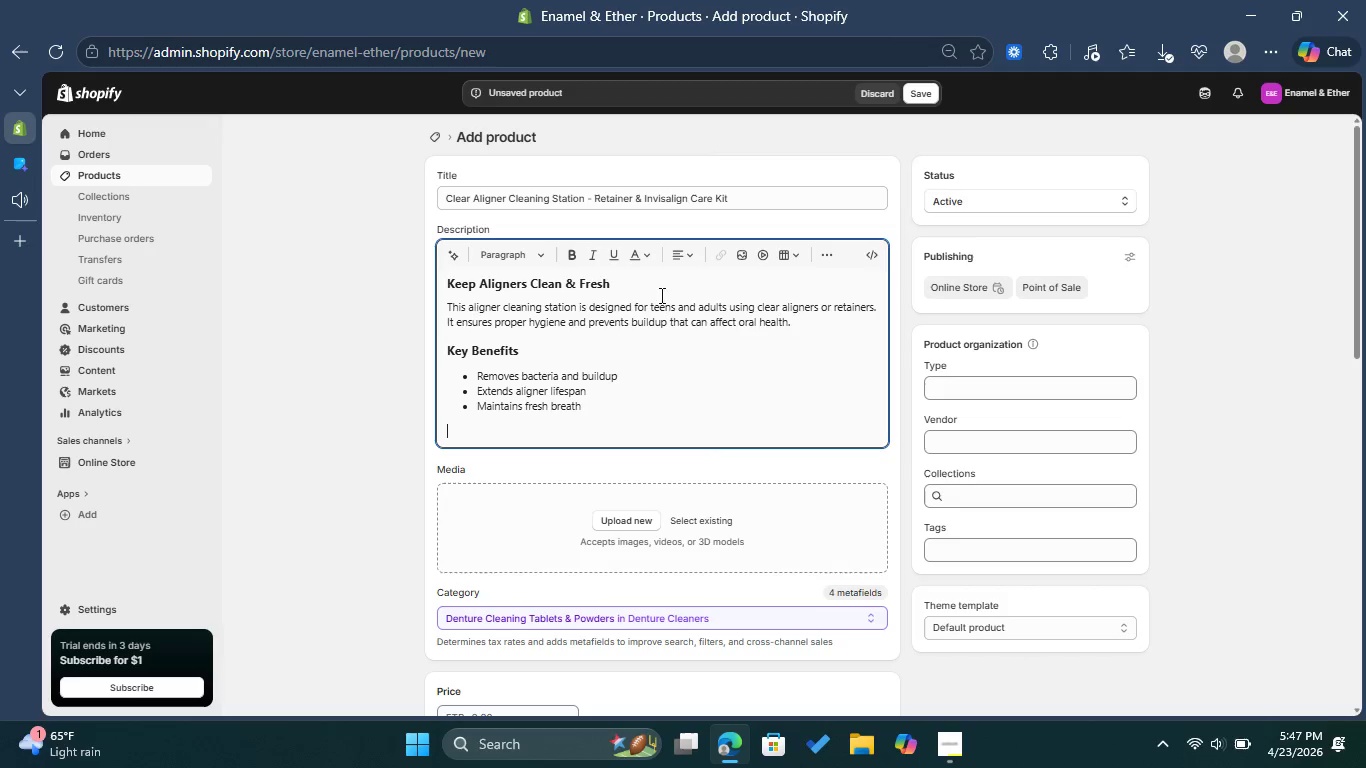 
left_click([539, 259])
 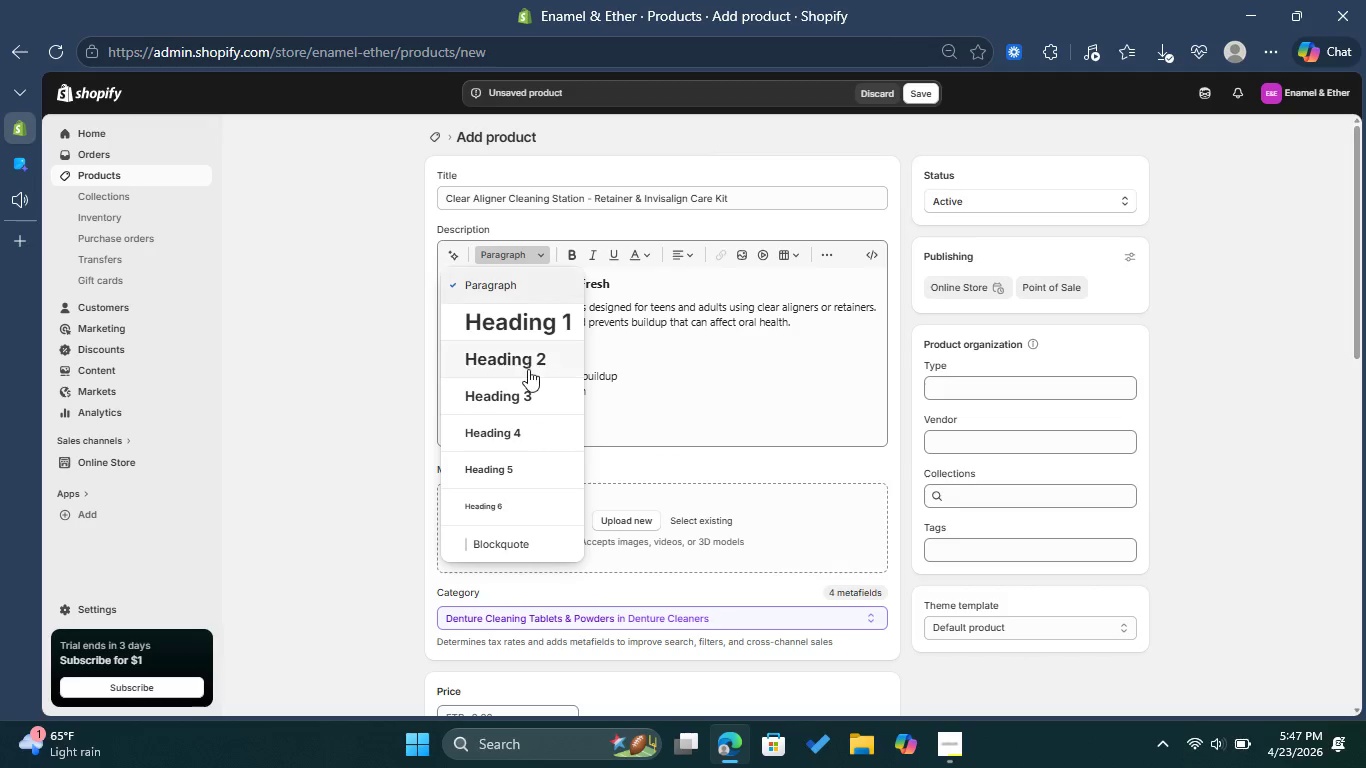 
left_click([530, 400])
 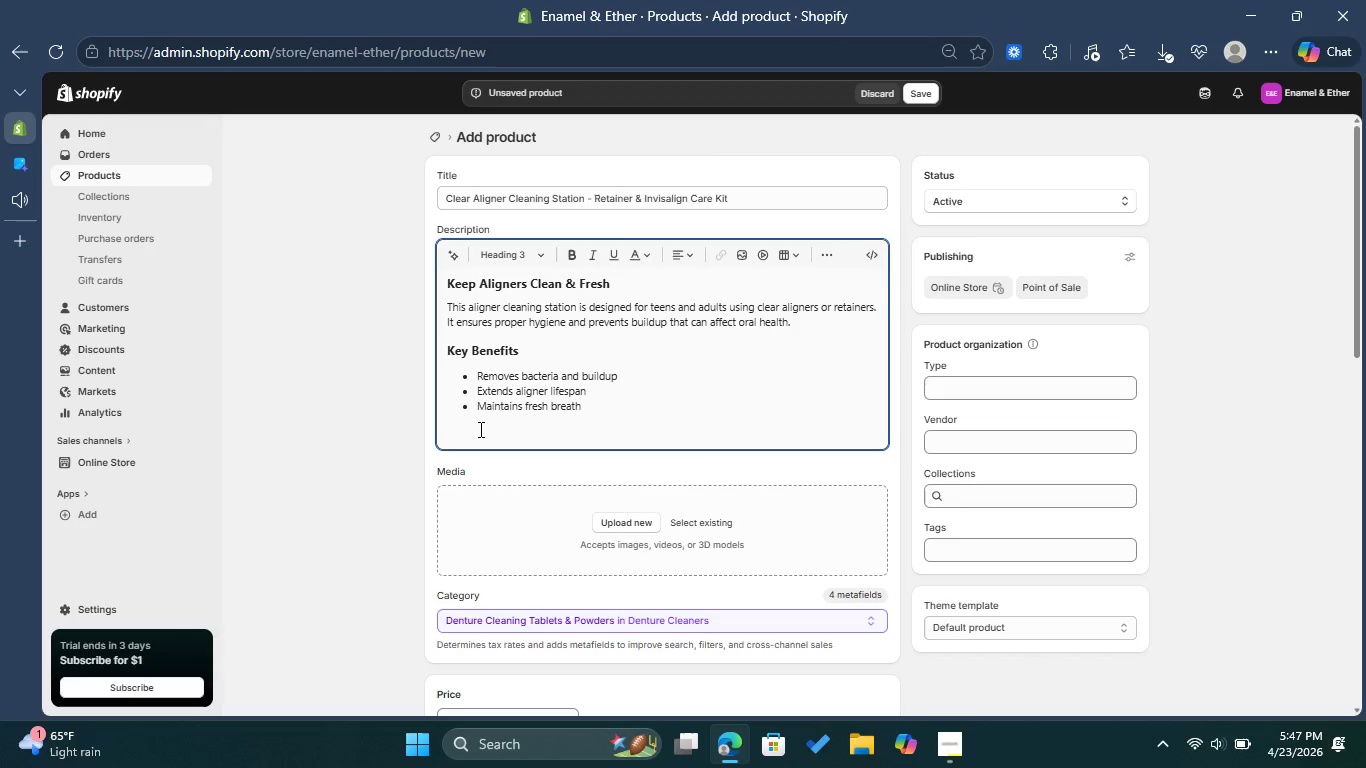 
wait(10.25)
 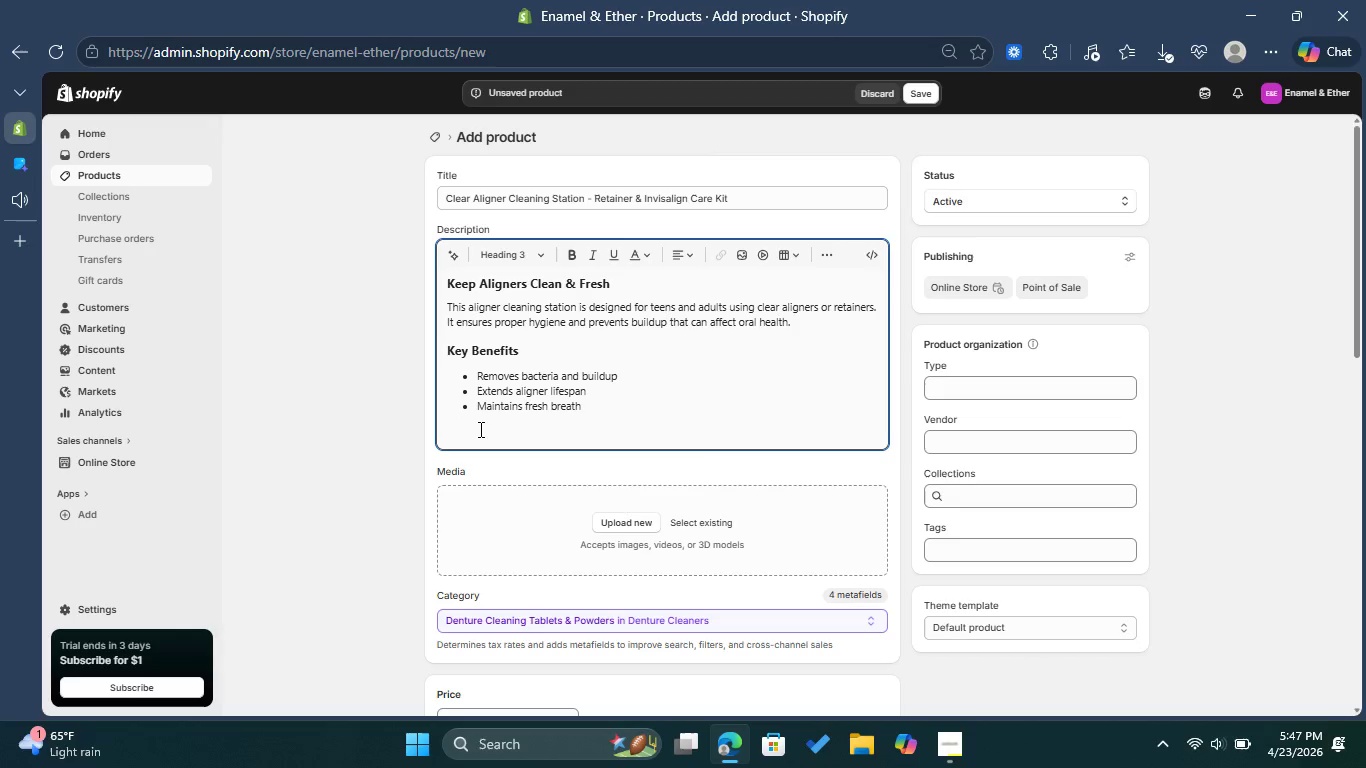 
type(Perfect For )
 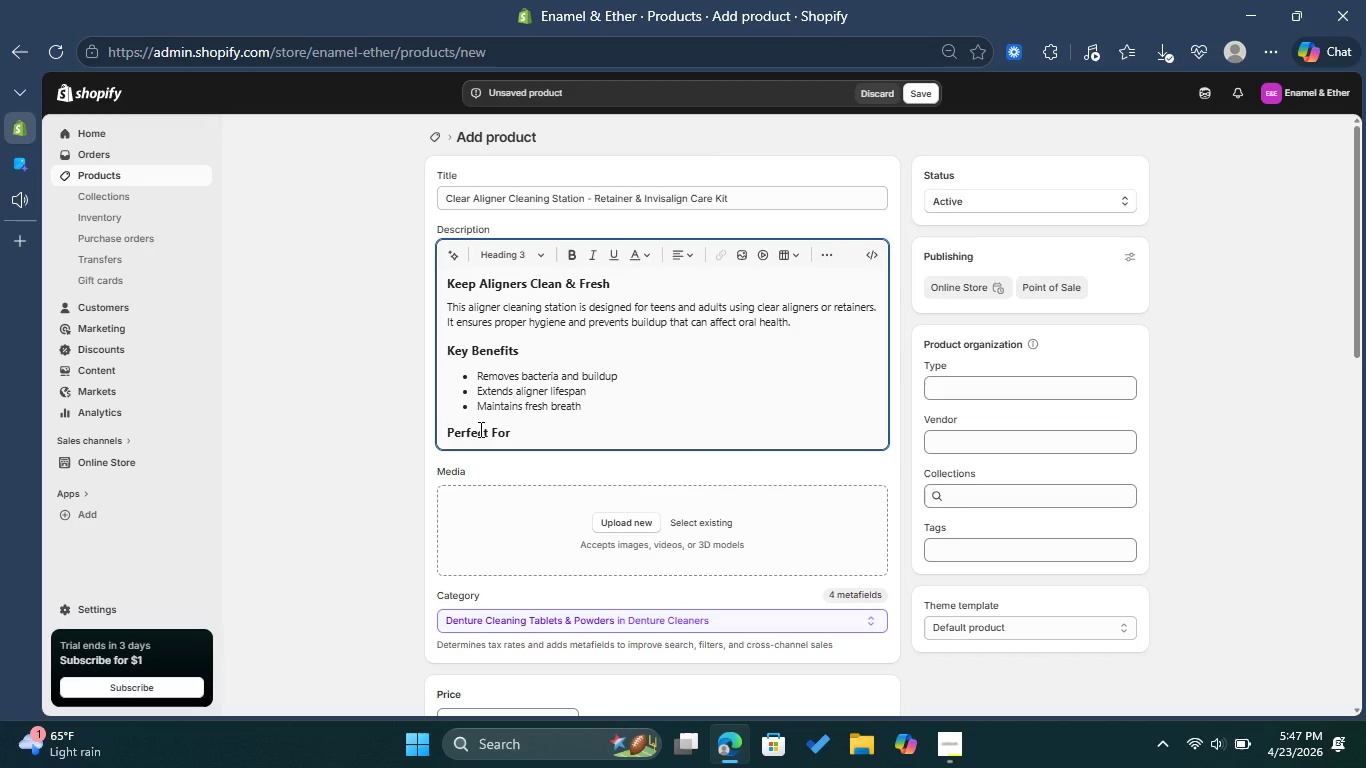 
key(Enter)
 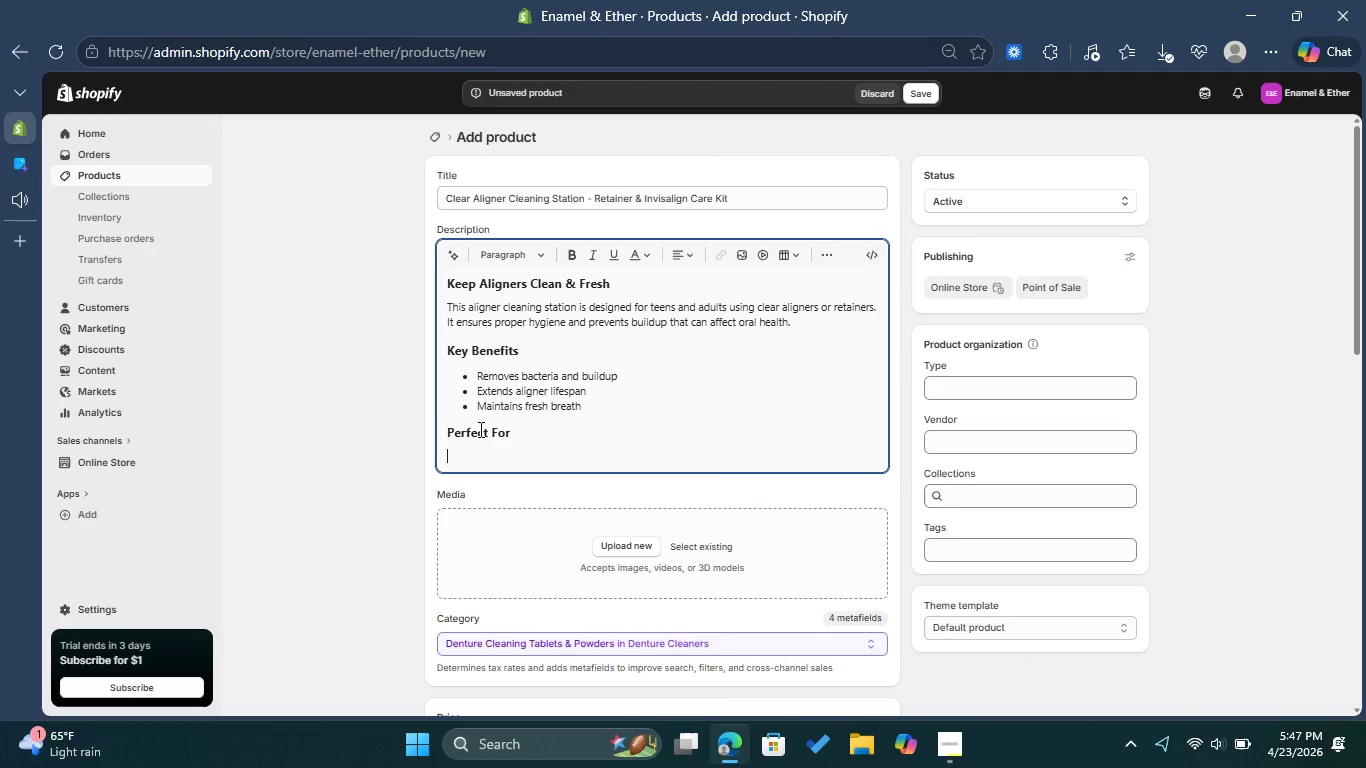 
type(Clear aligner users )
 